 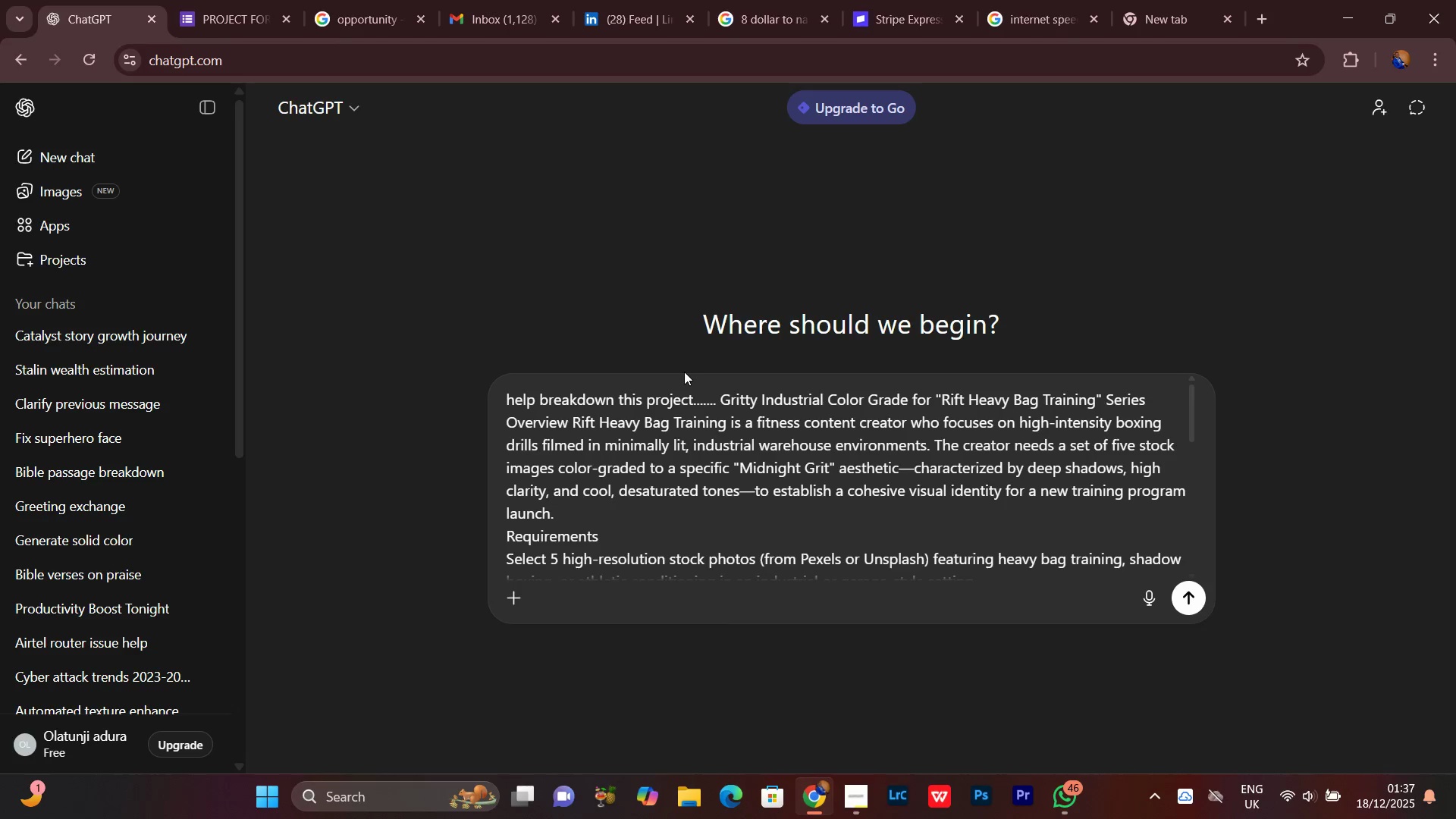 
key(Enter)
 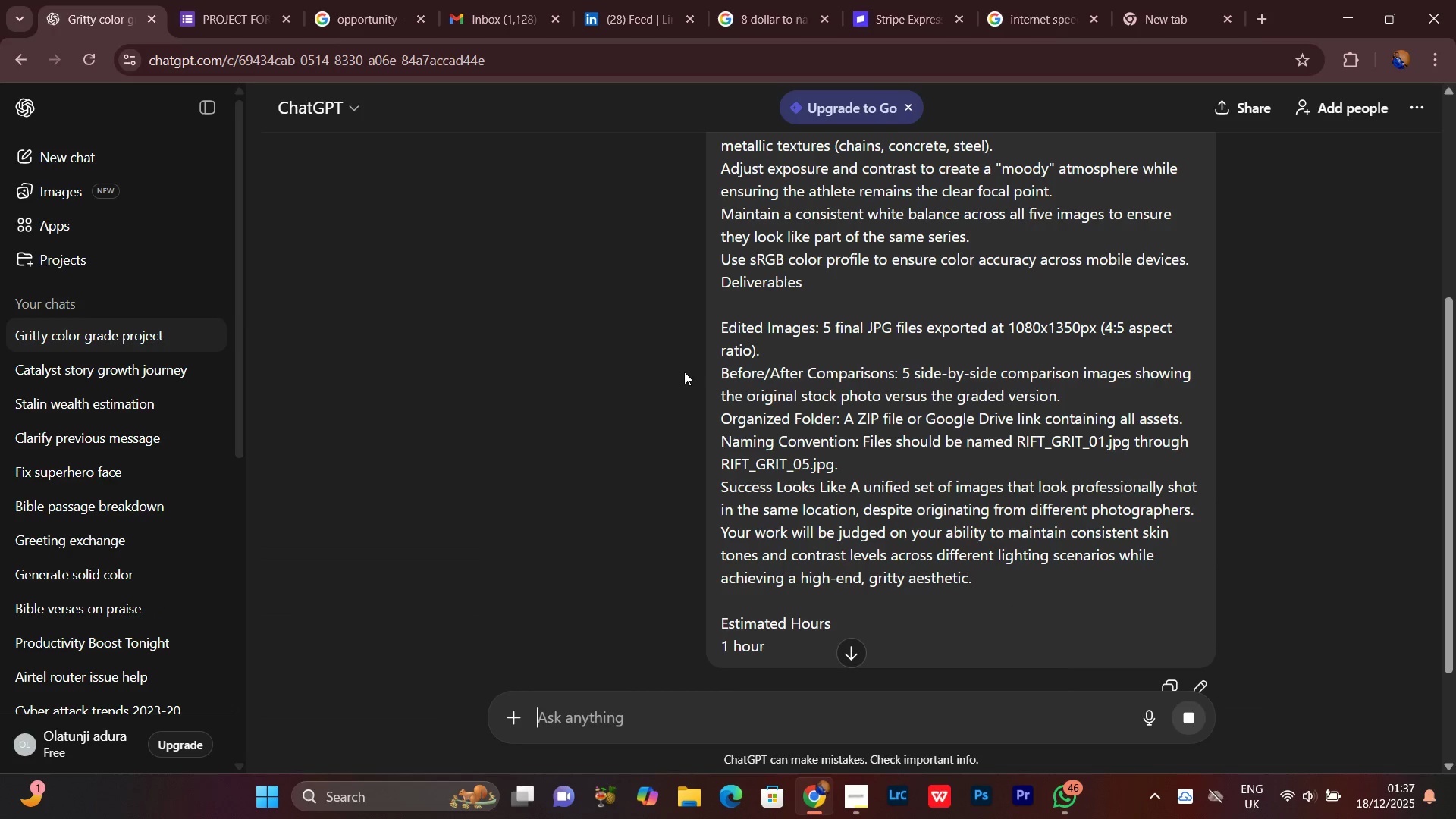 
scroll: coordinate [781, 384], scroll_direction: down, amount: 19.0
 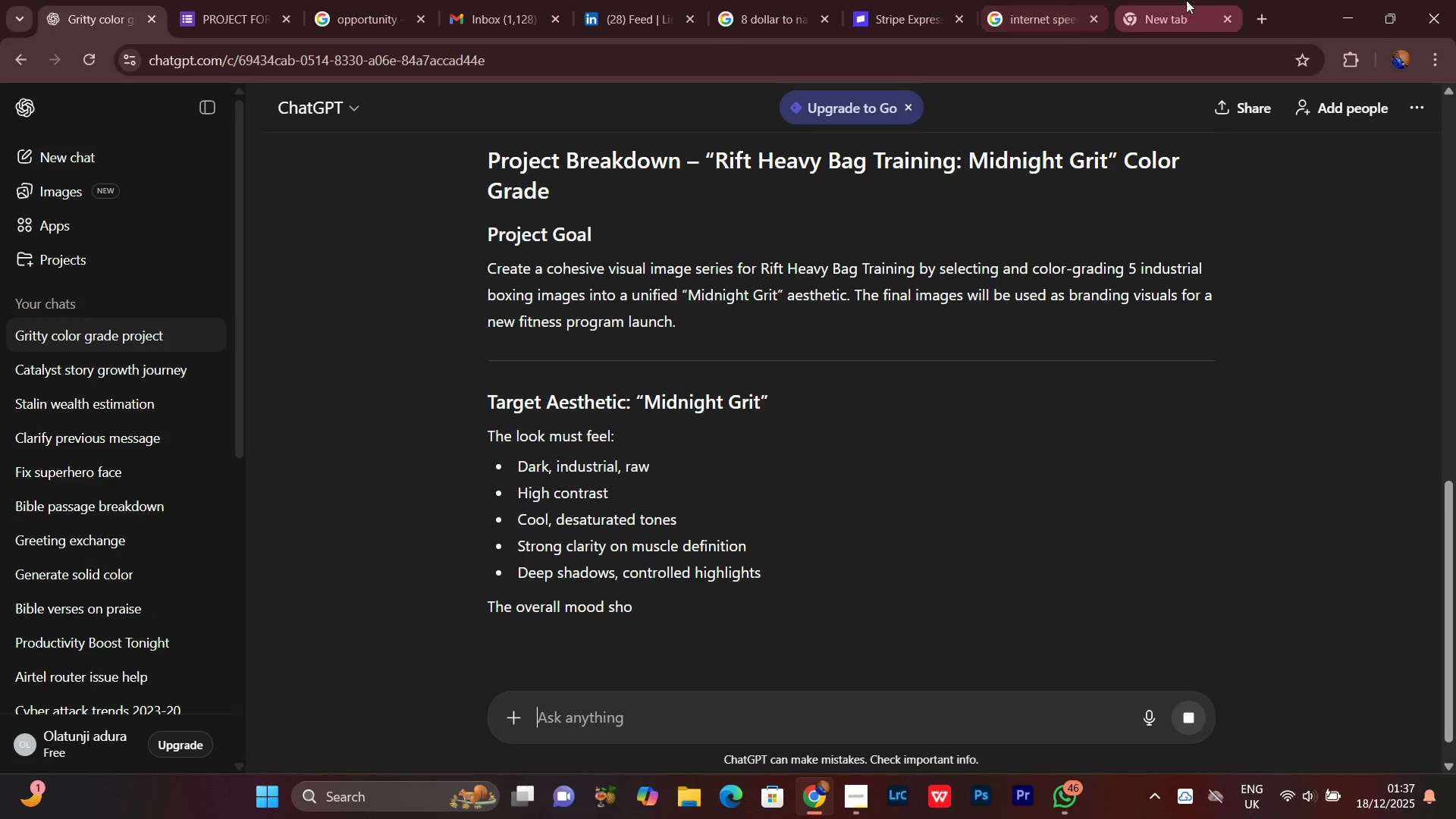 
left_click([1199, 0])
 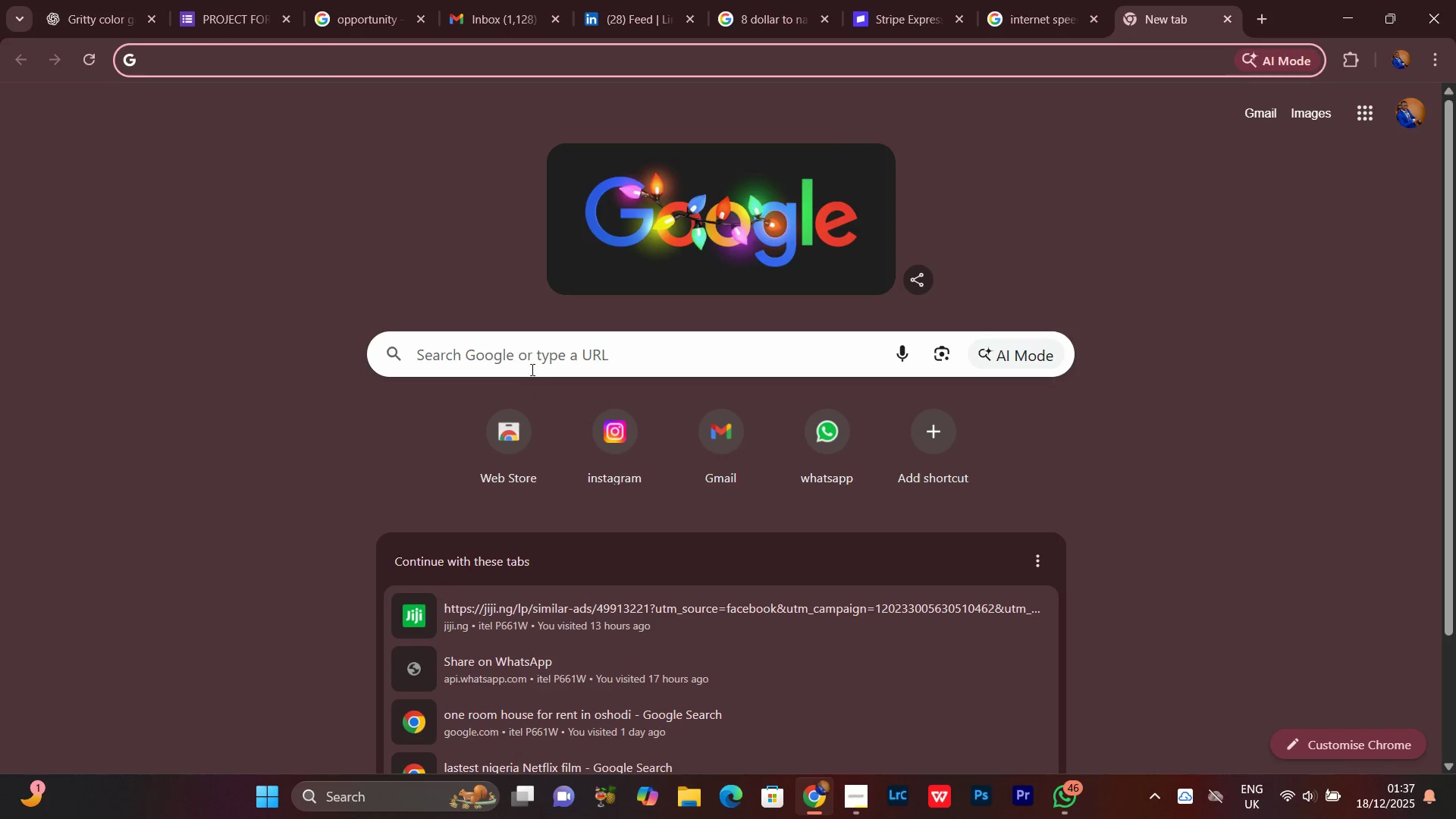 
left_click([529, 359])
 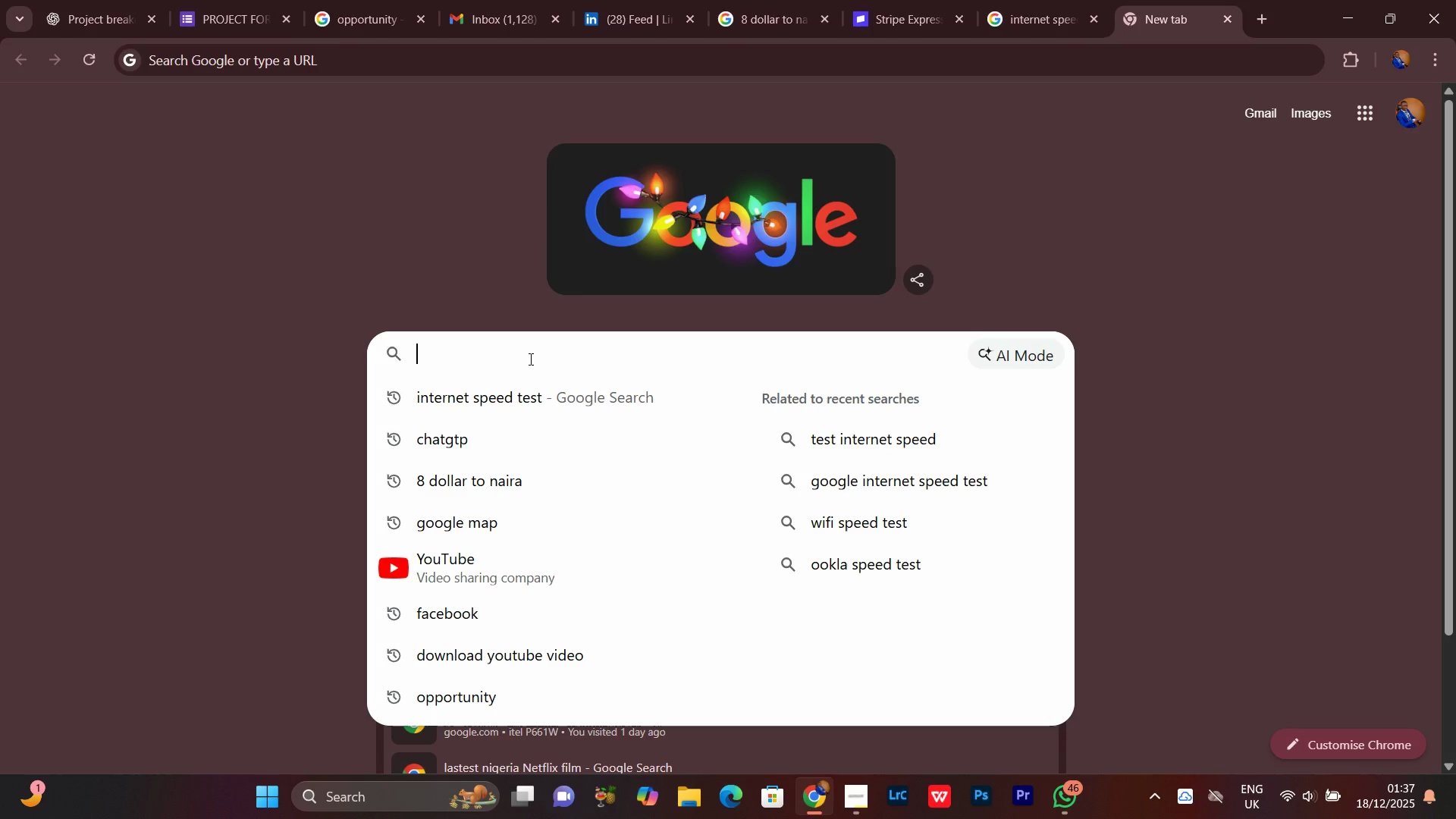 
type(unspla)
 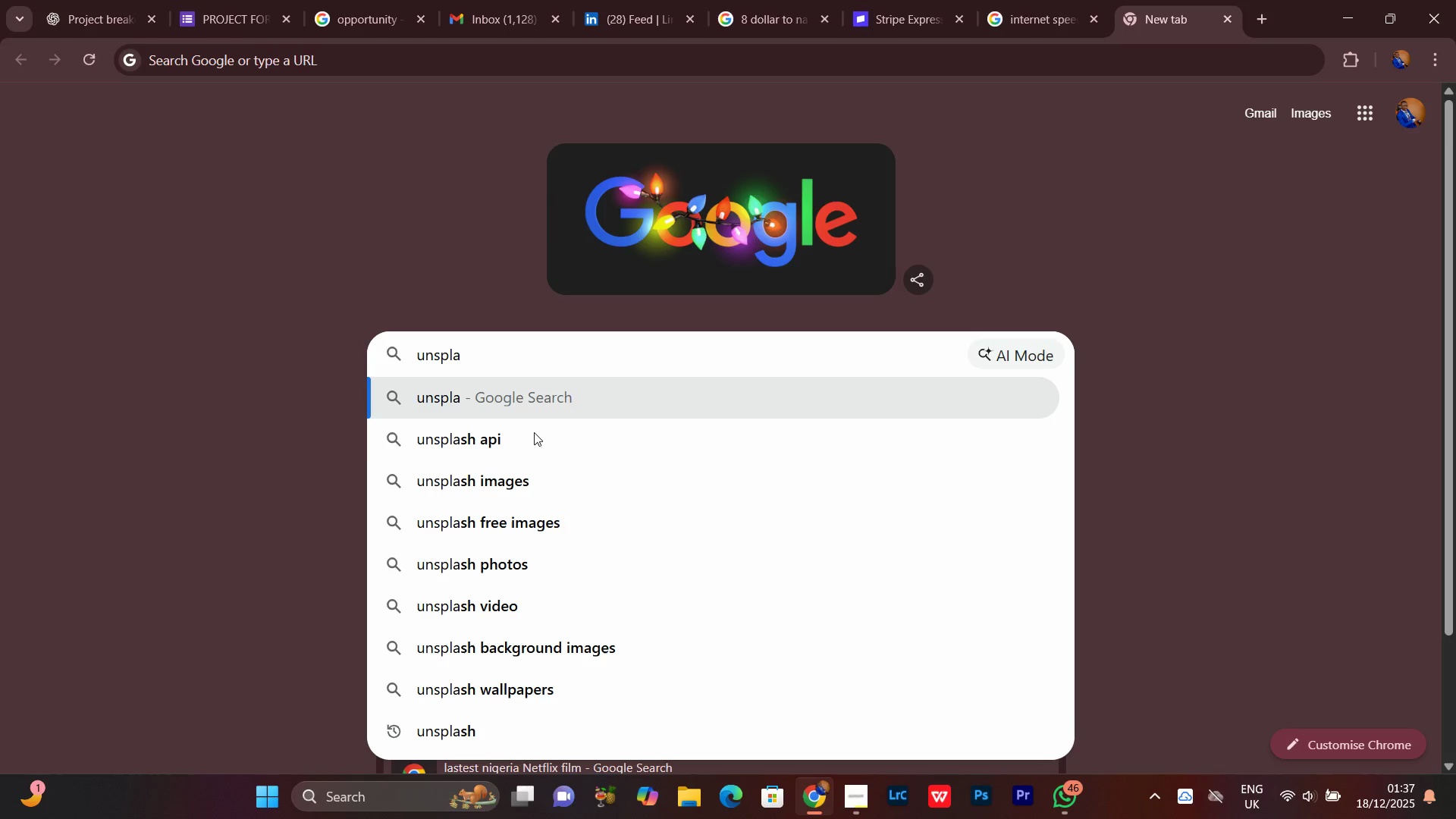 
left_click([548, 481])
 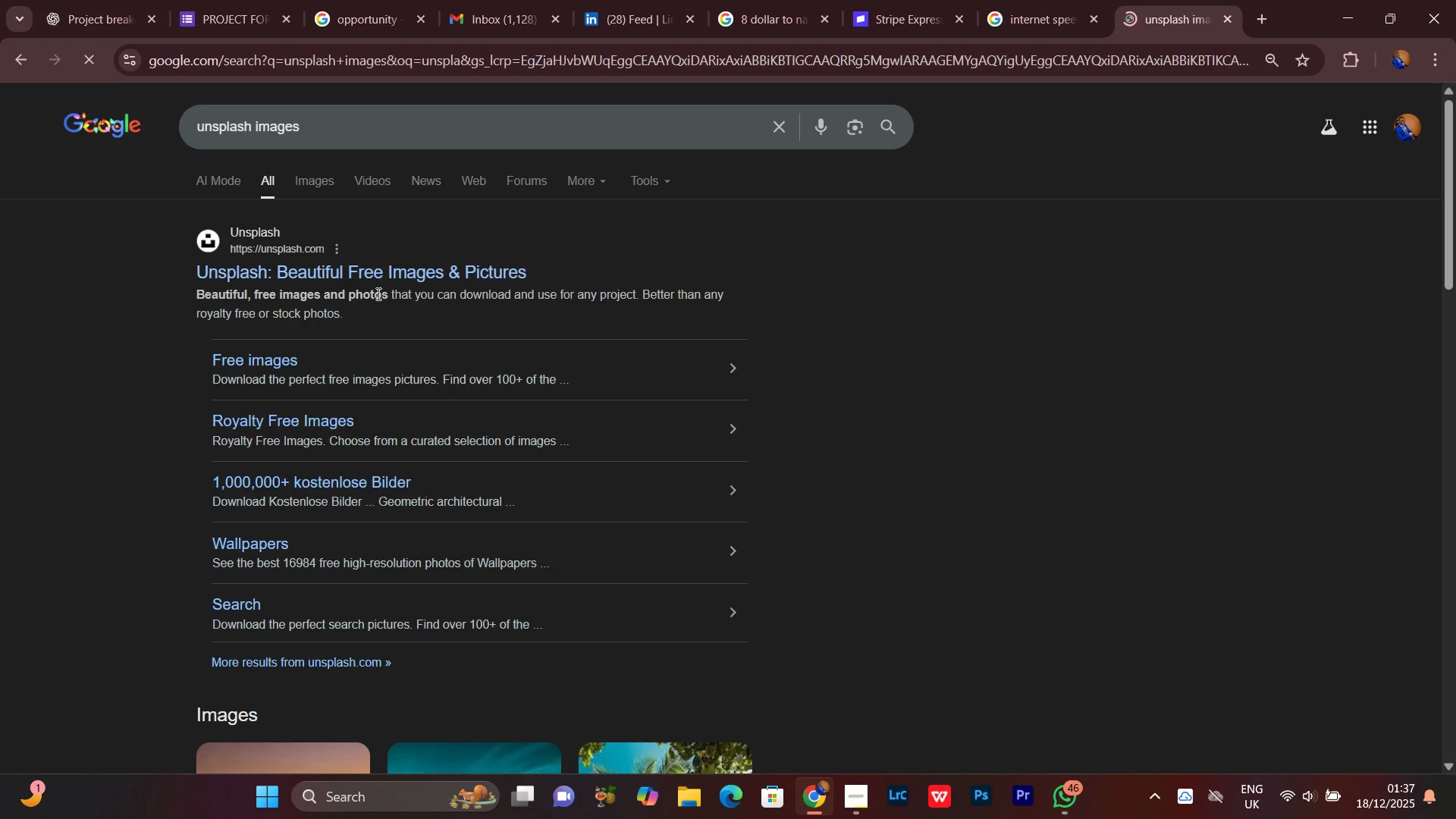 
left_click([400, 273])
 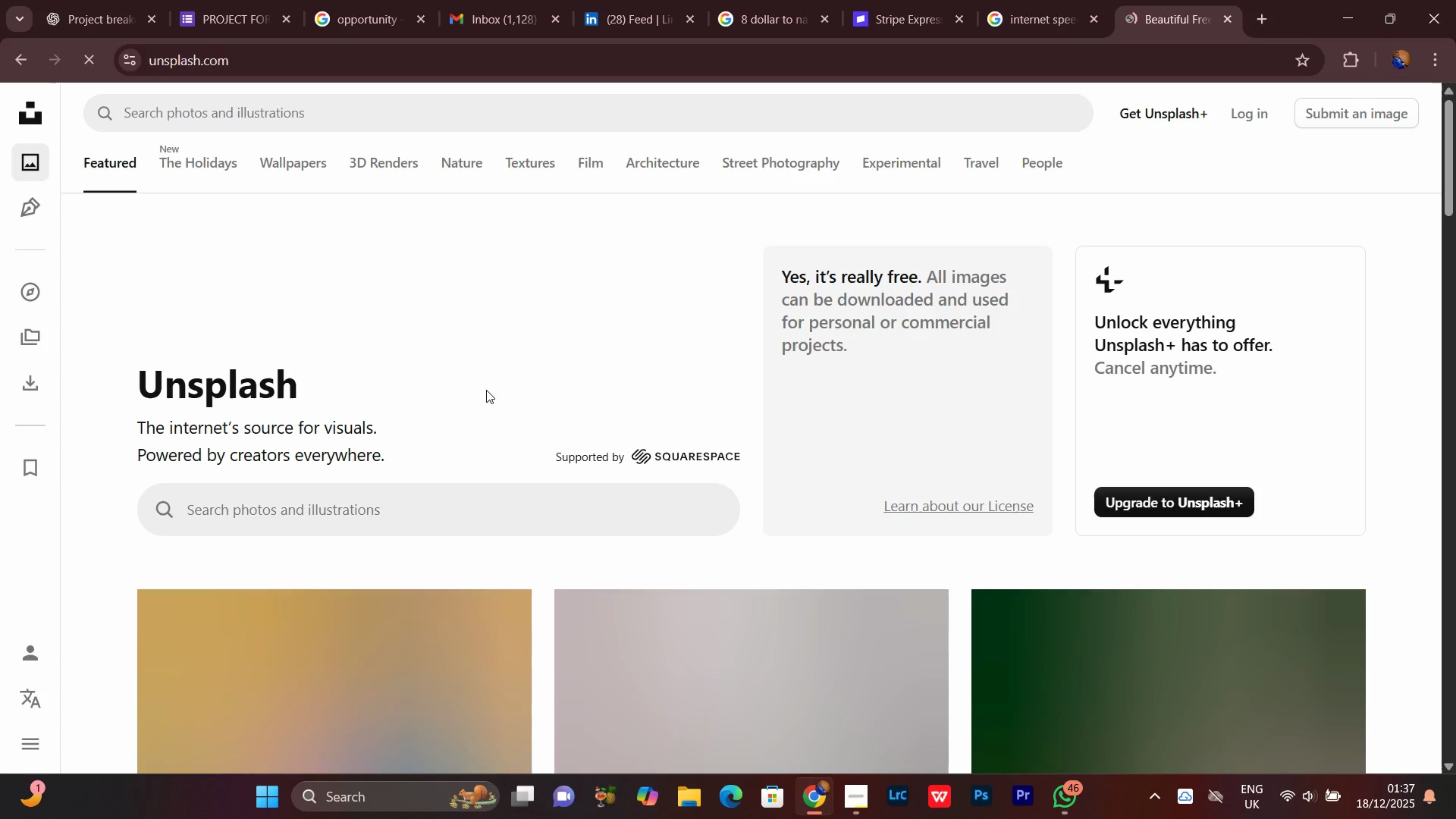 
scroll: coordinate [519, 450], scroll_direction: down, amount: 2.0
 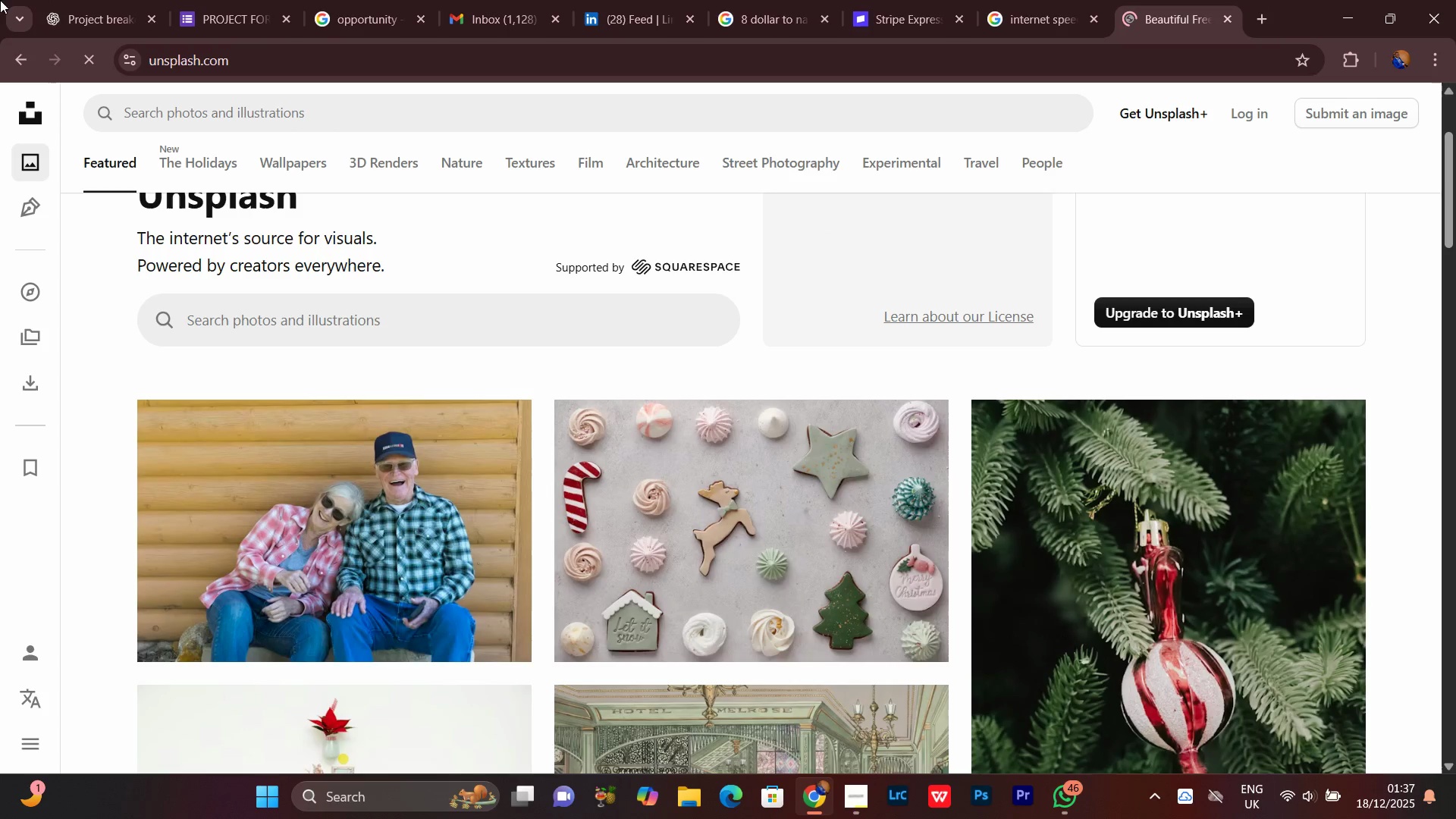 
left_click([90, 0])
 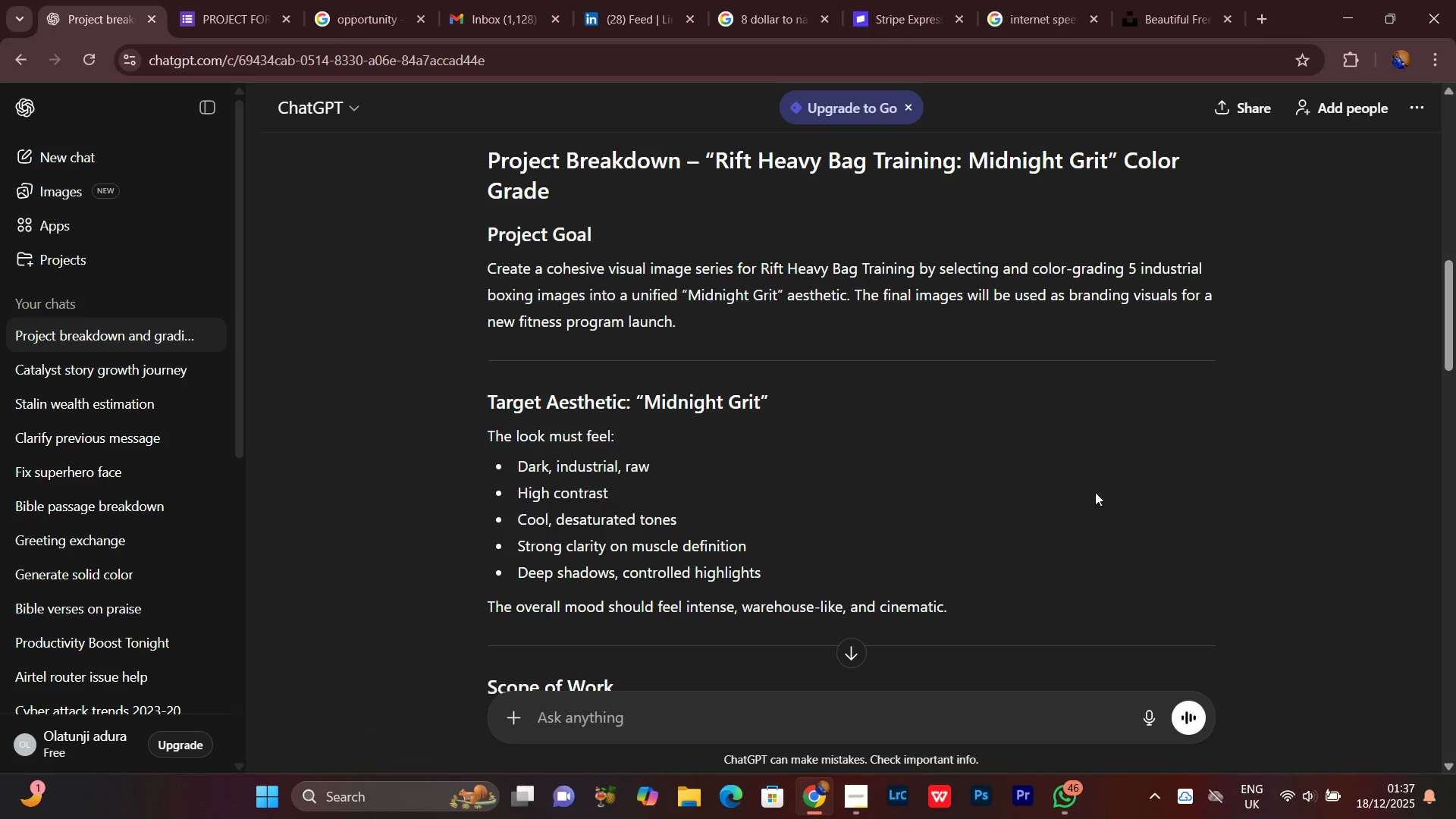 
scroll: coordinate [751, 391], scroll_direction: none, amount: 0.0
 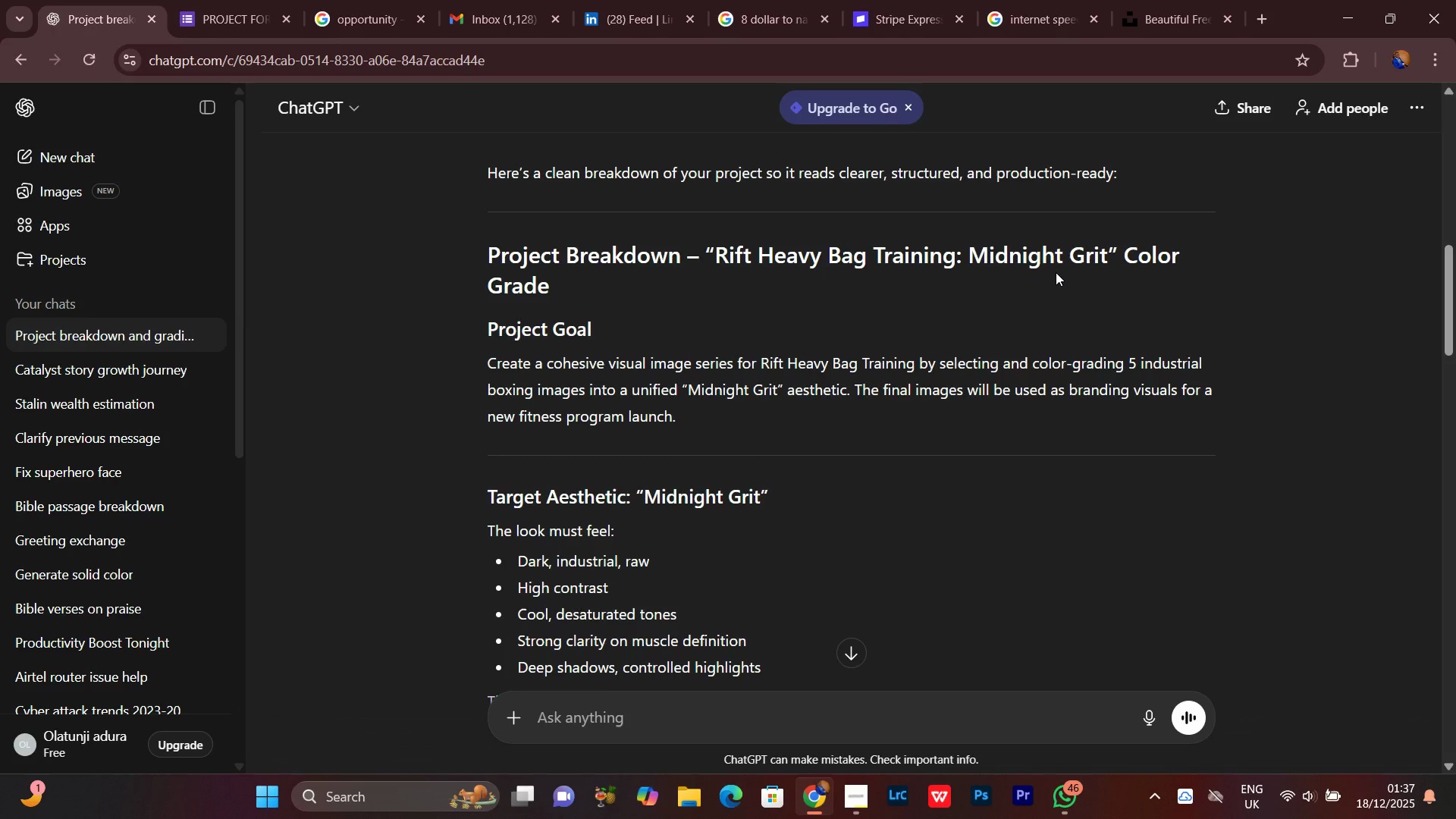 
wait(5.86)
 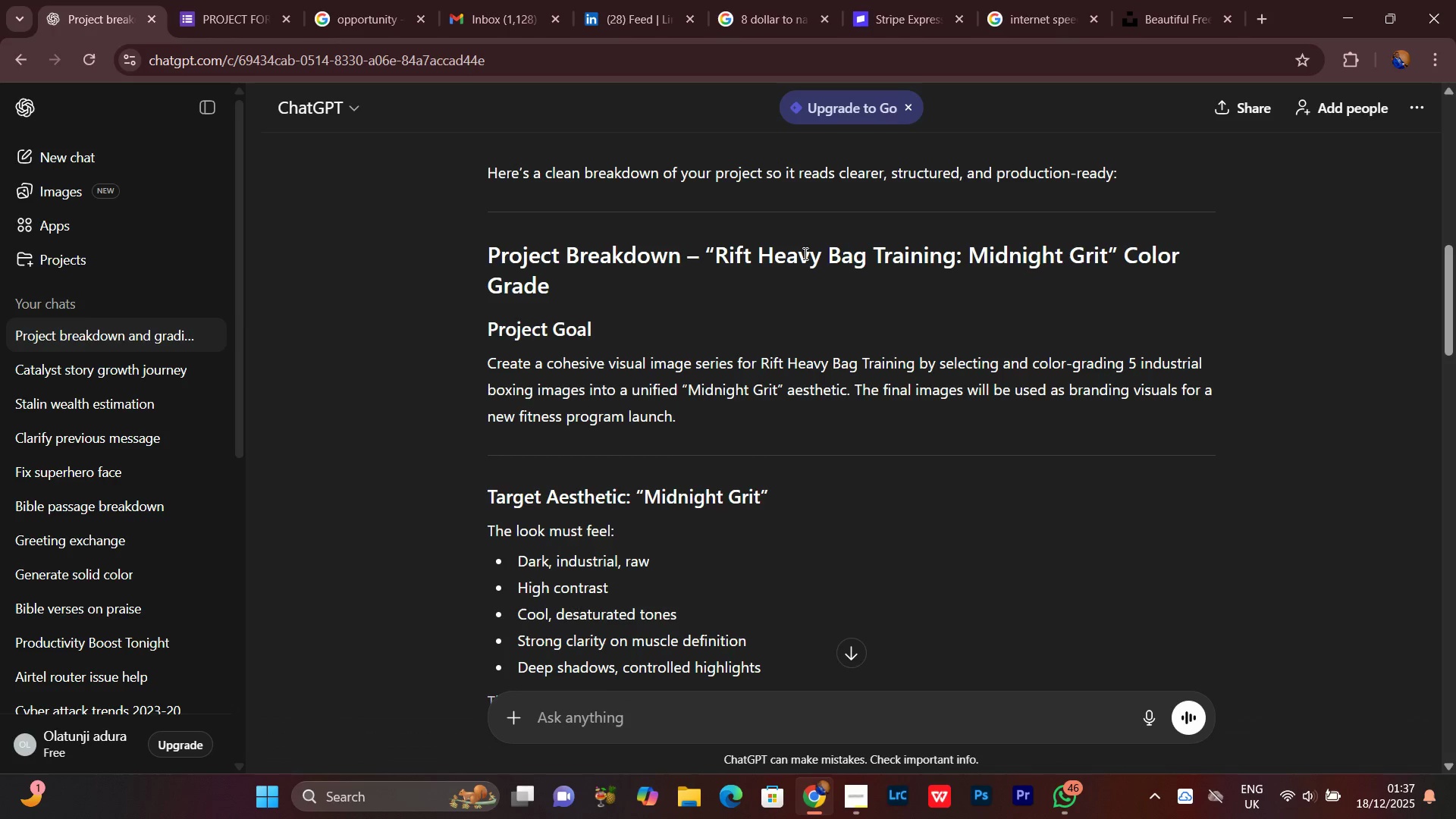 
scroll: coordinate [617, 350], scroll_direction: none, amount: 0.0
 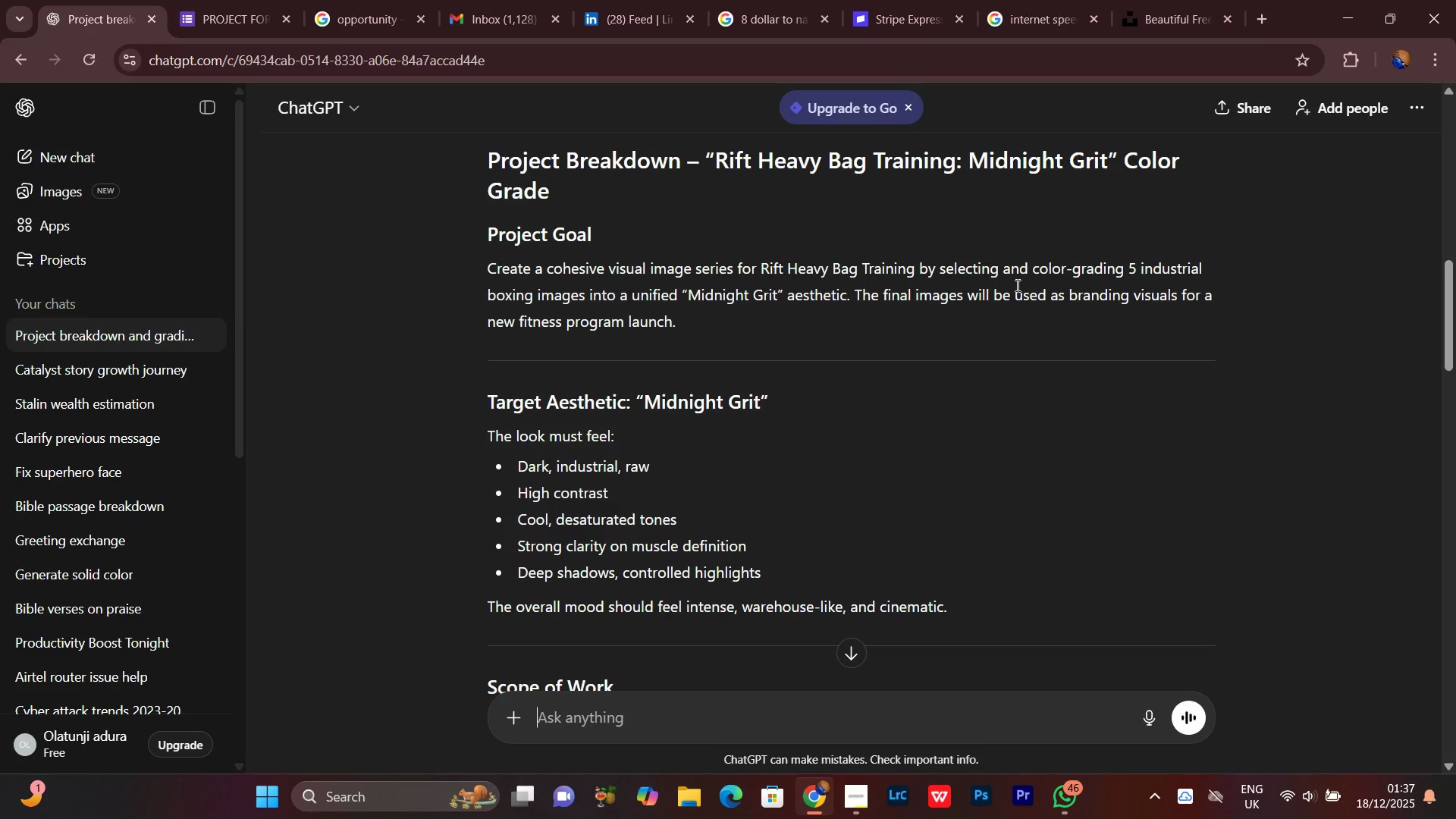 
wait(12.83)
 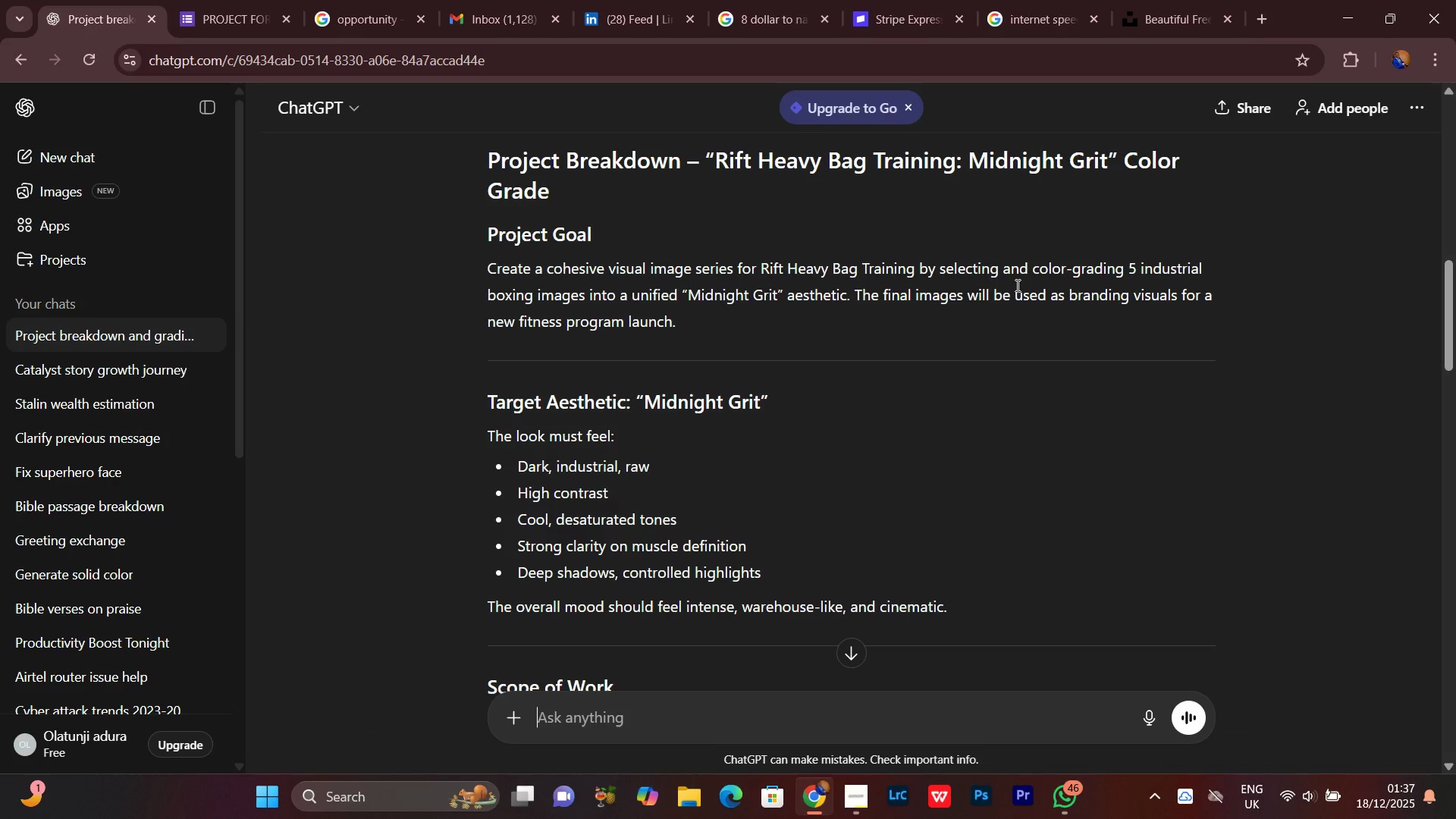 
scroll: coordinate [597, 312], scroll_direction: down, amount: 1.0
 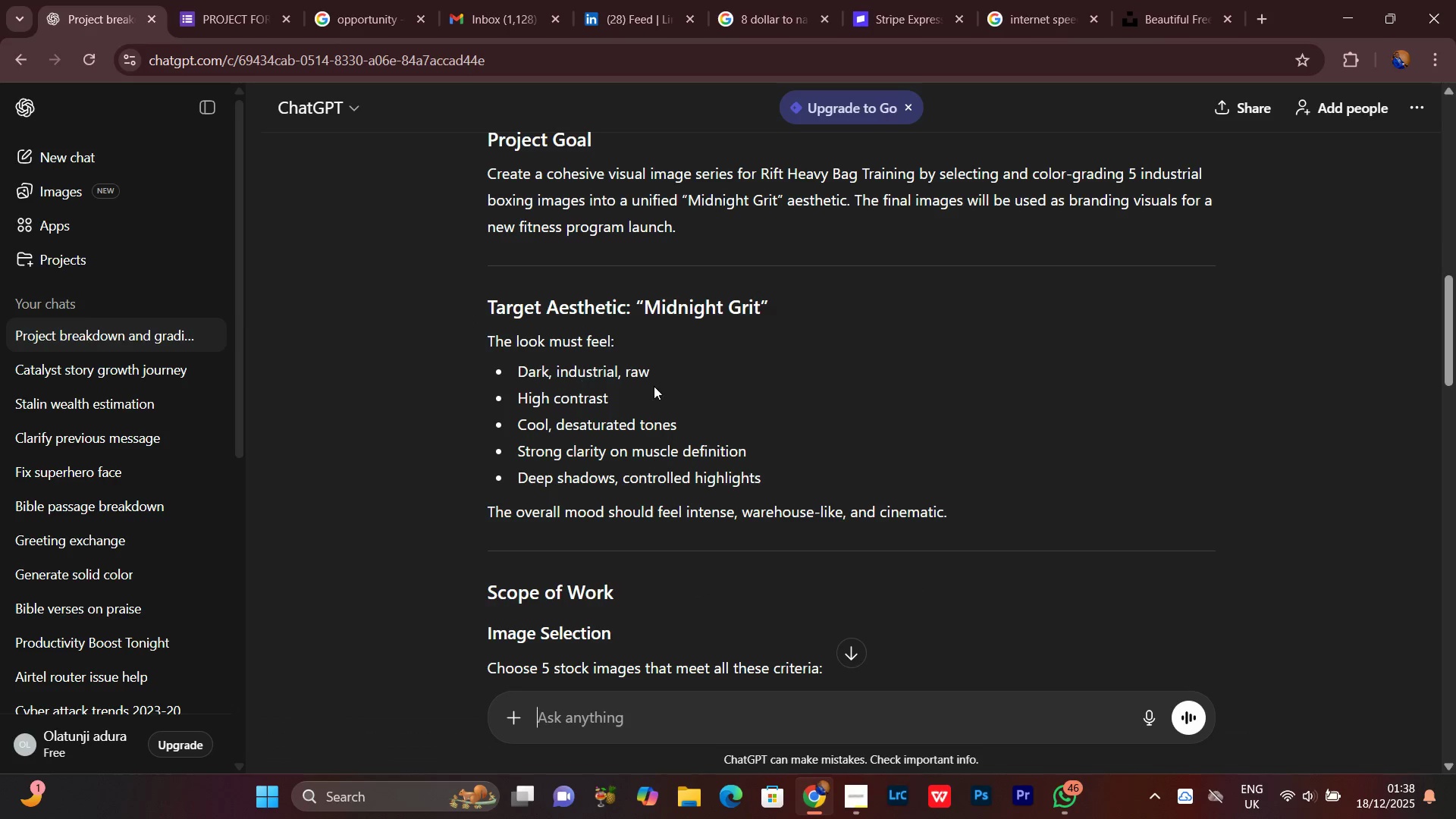 
wait(5.33)
 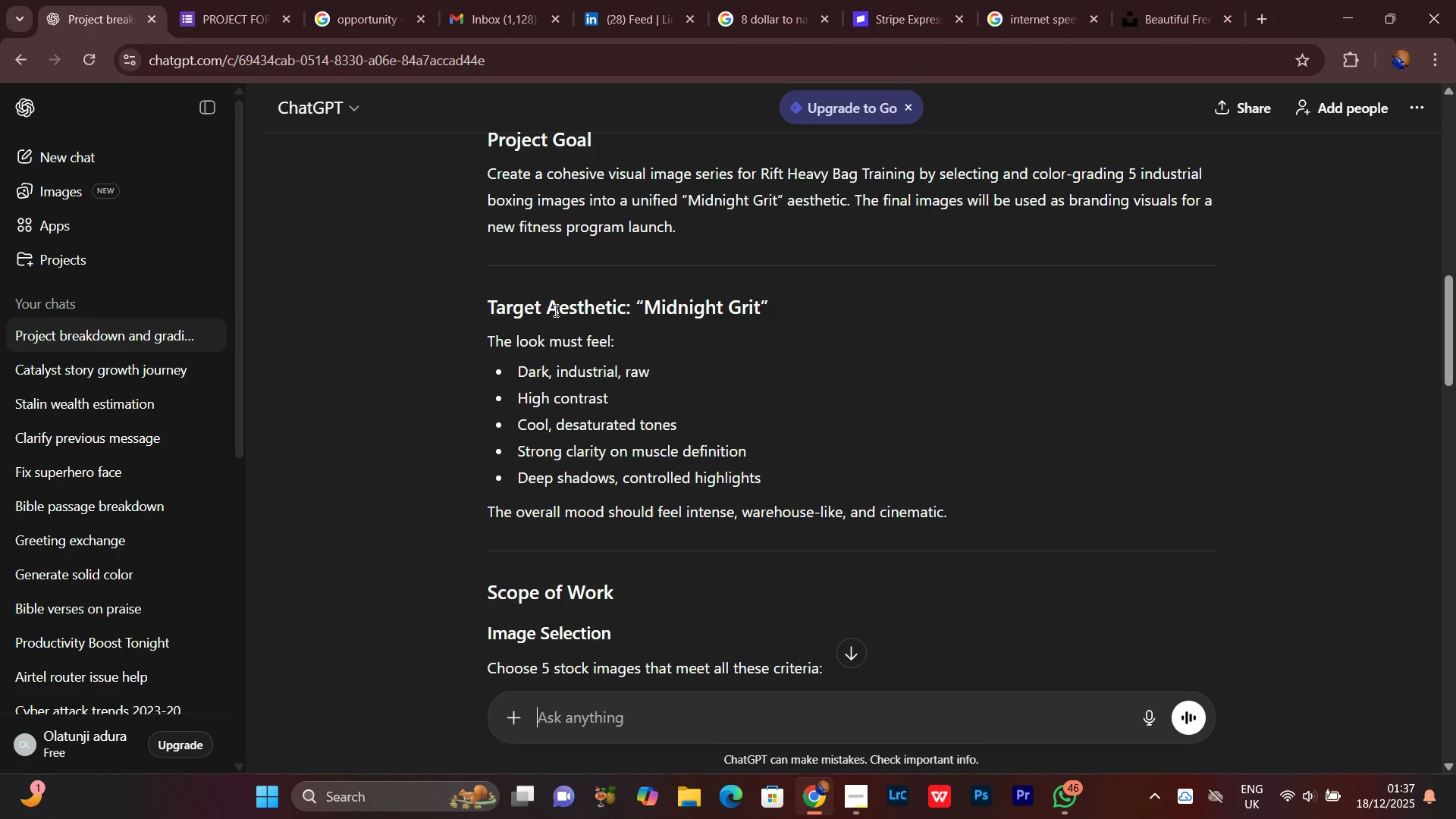 
scroll: coordinate [750, 485], scroll_direction: down, amount: 3.0
 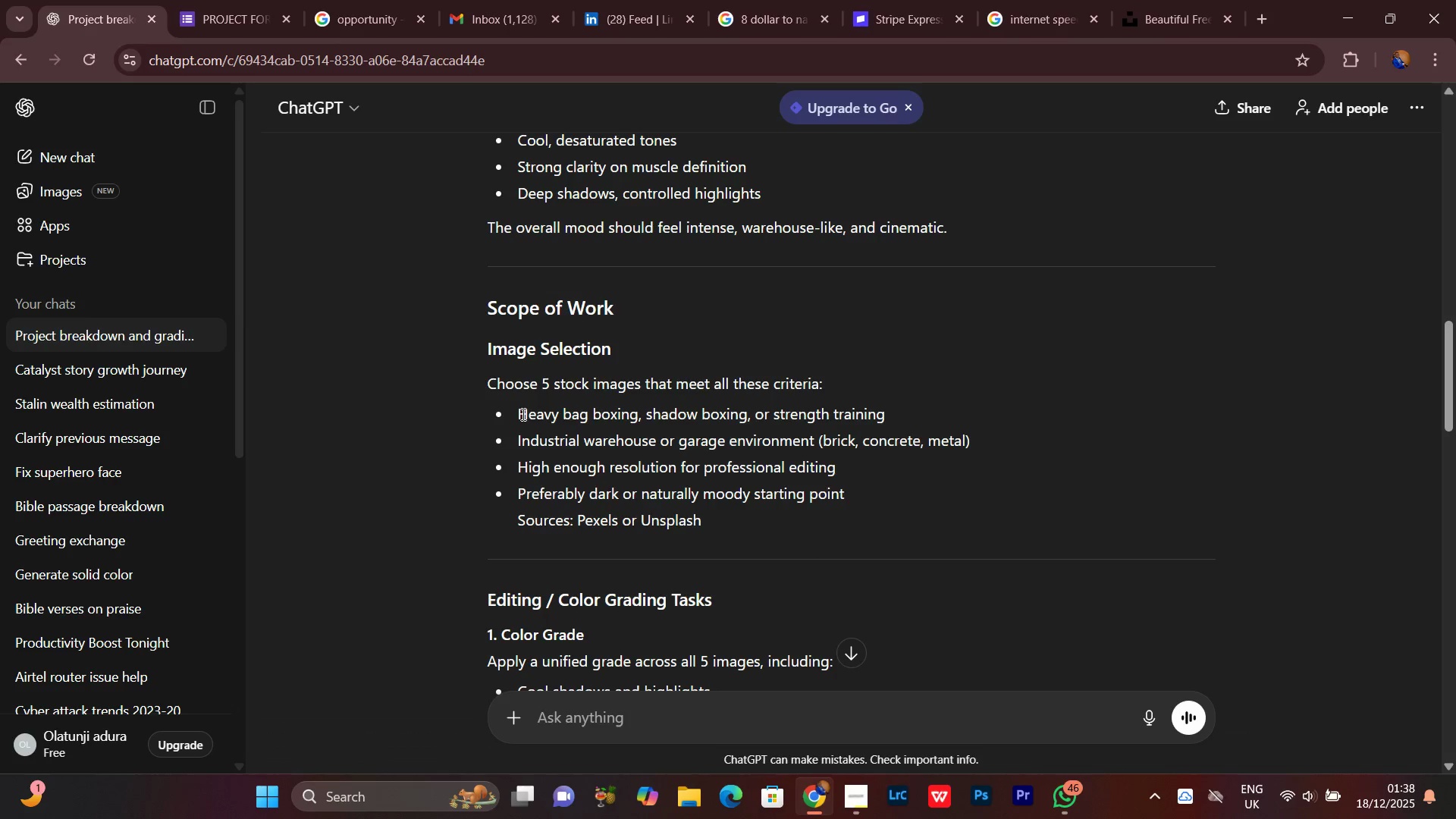 
left_click_drag(start_coordinate=[519, 412], to_coordinate=[639, 412])
 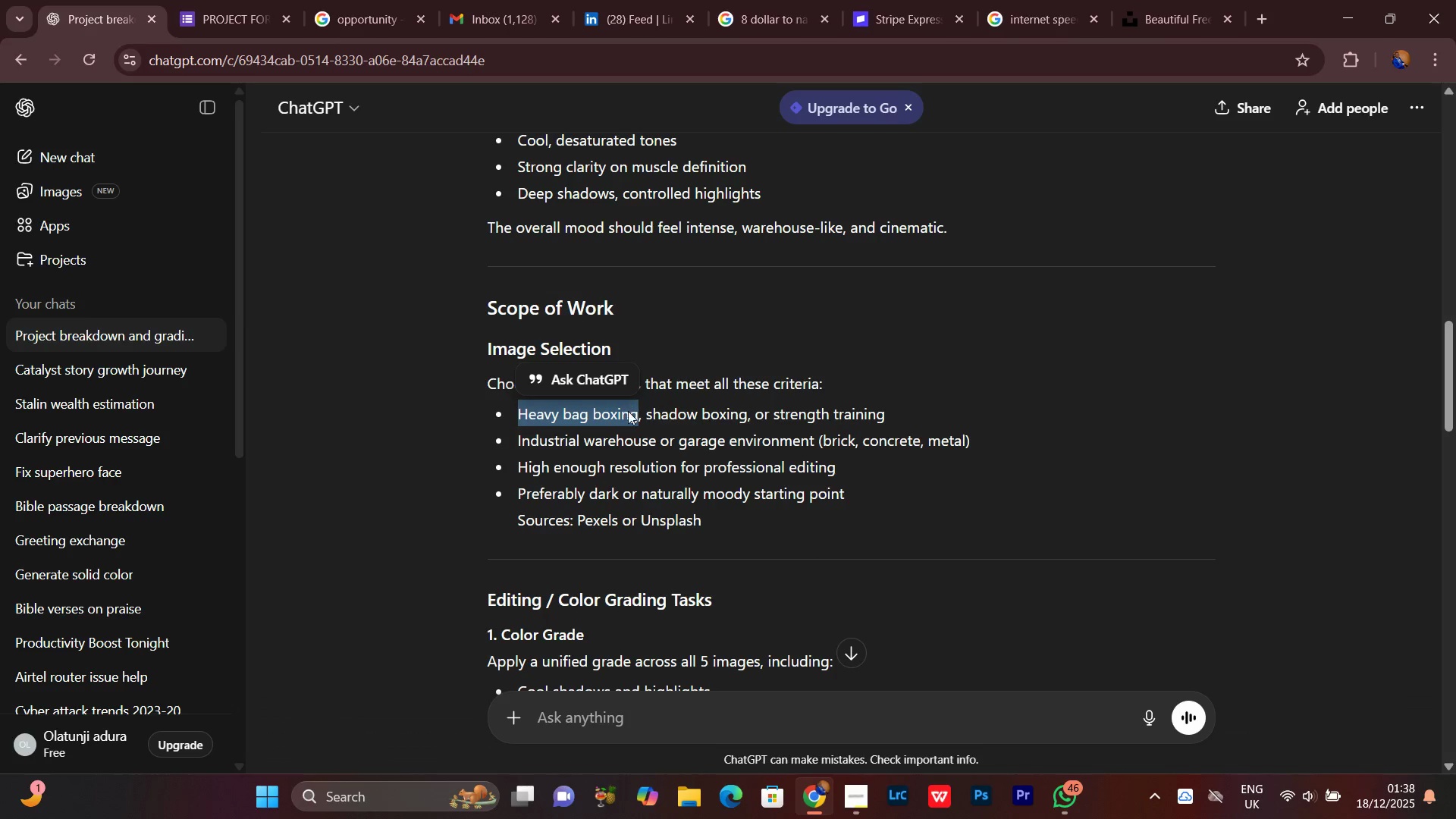 
right_click([628, 411])
 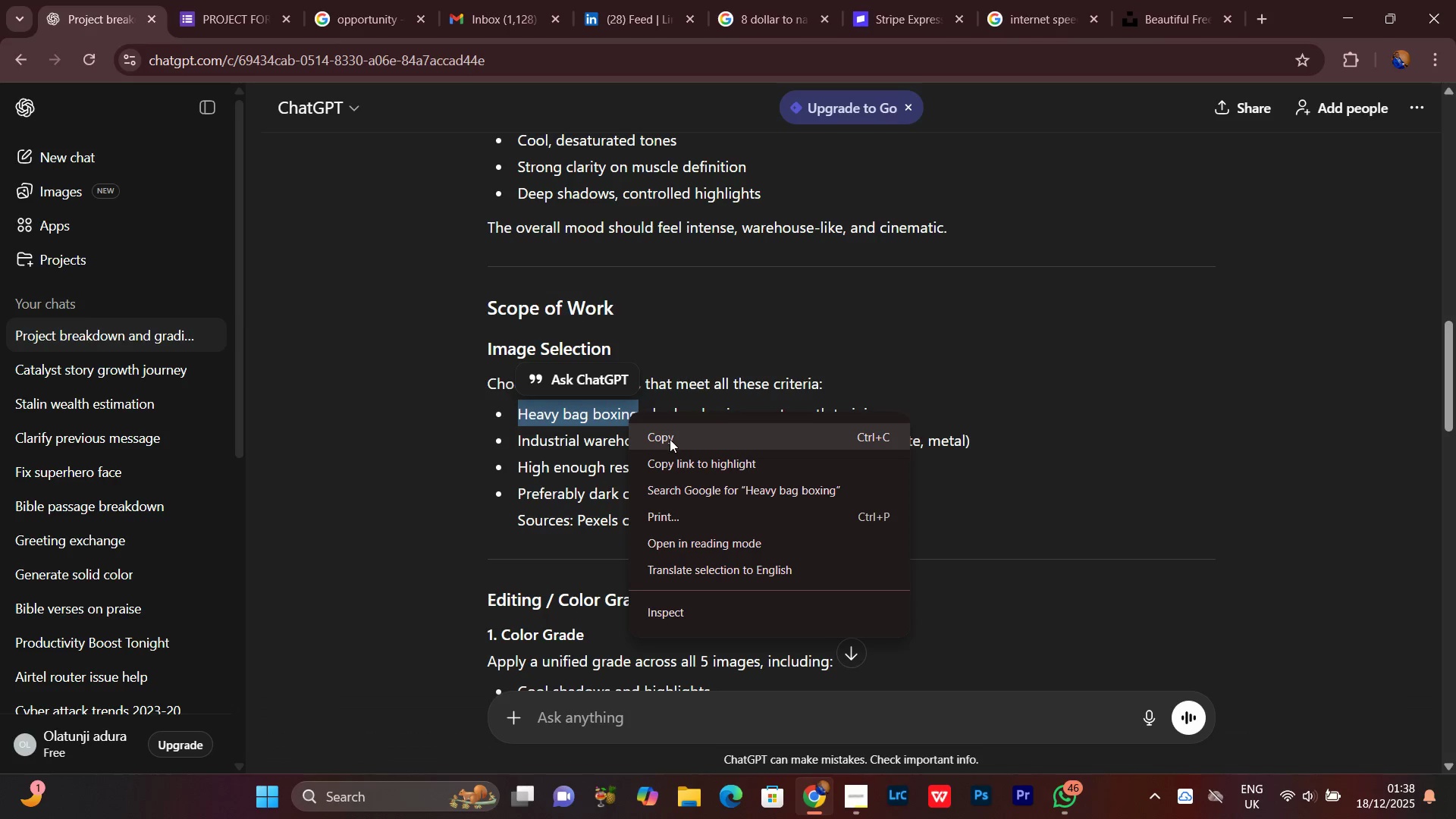 
left_click([670, 439])
 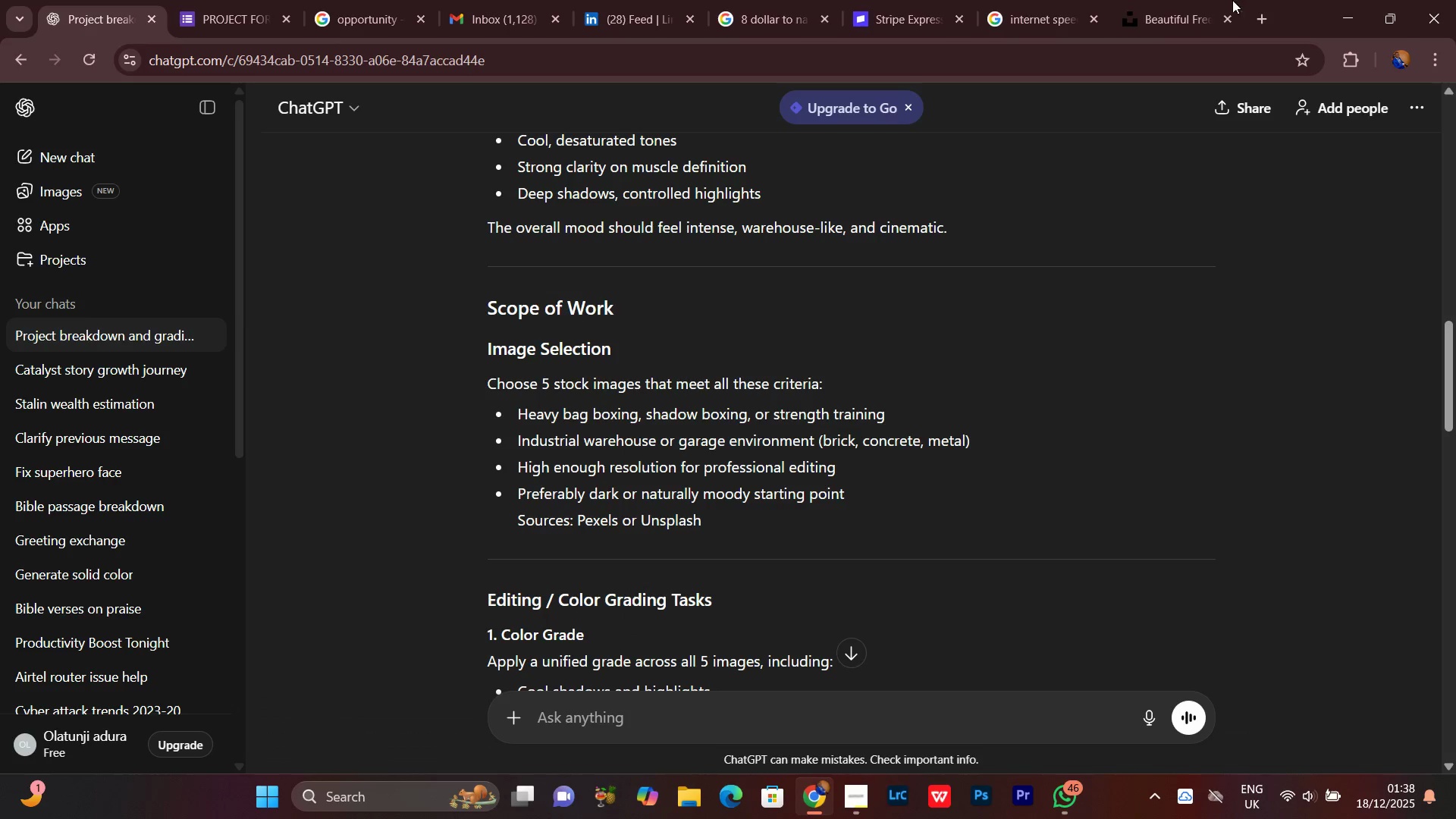 
left_click([1200, 0])
 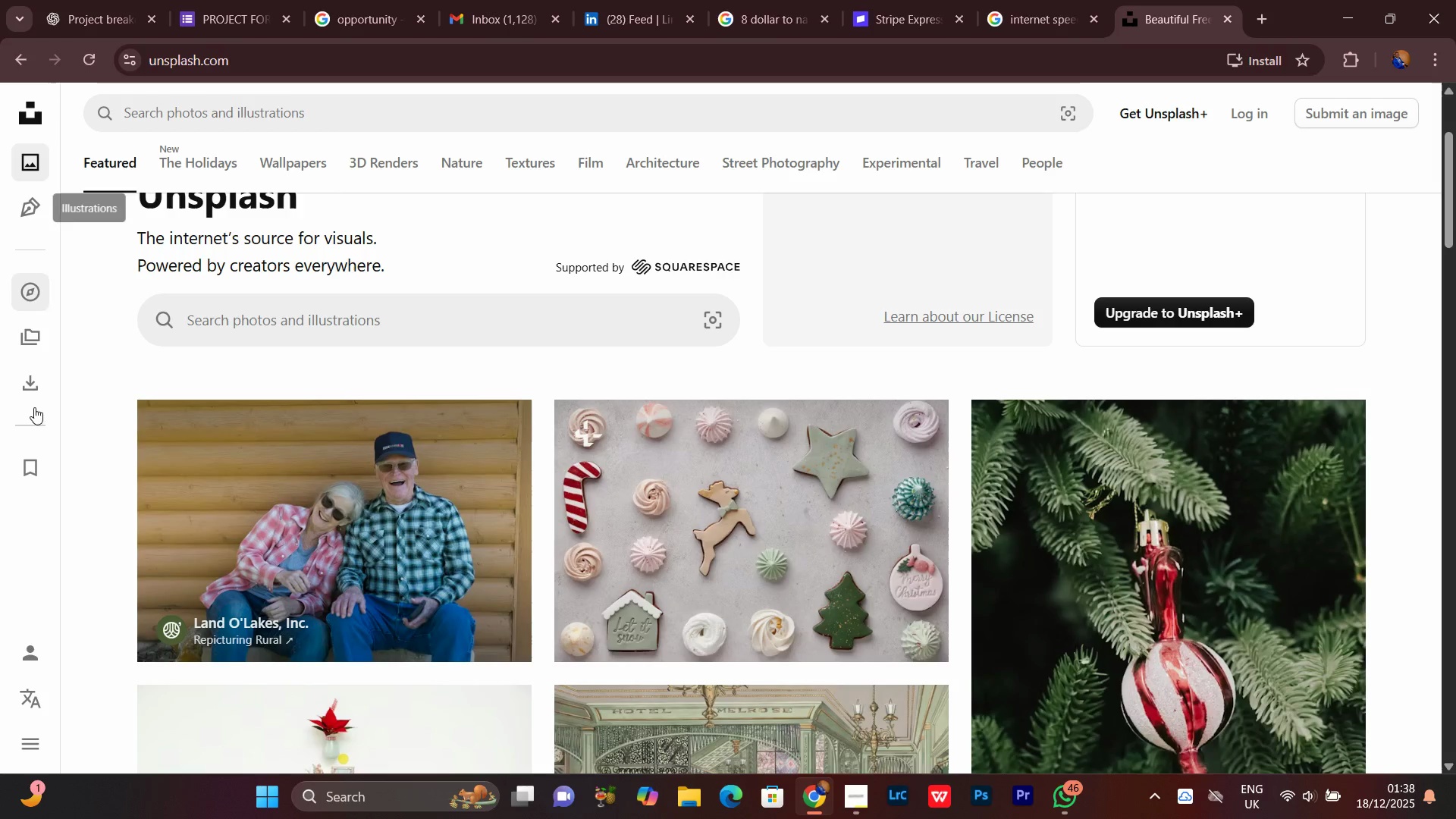 
scroll: coordinate [41, 434], scroll_direction: up, amount: 3.0
 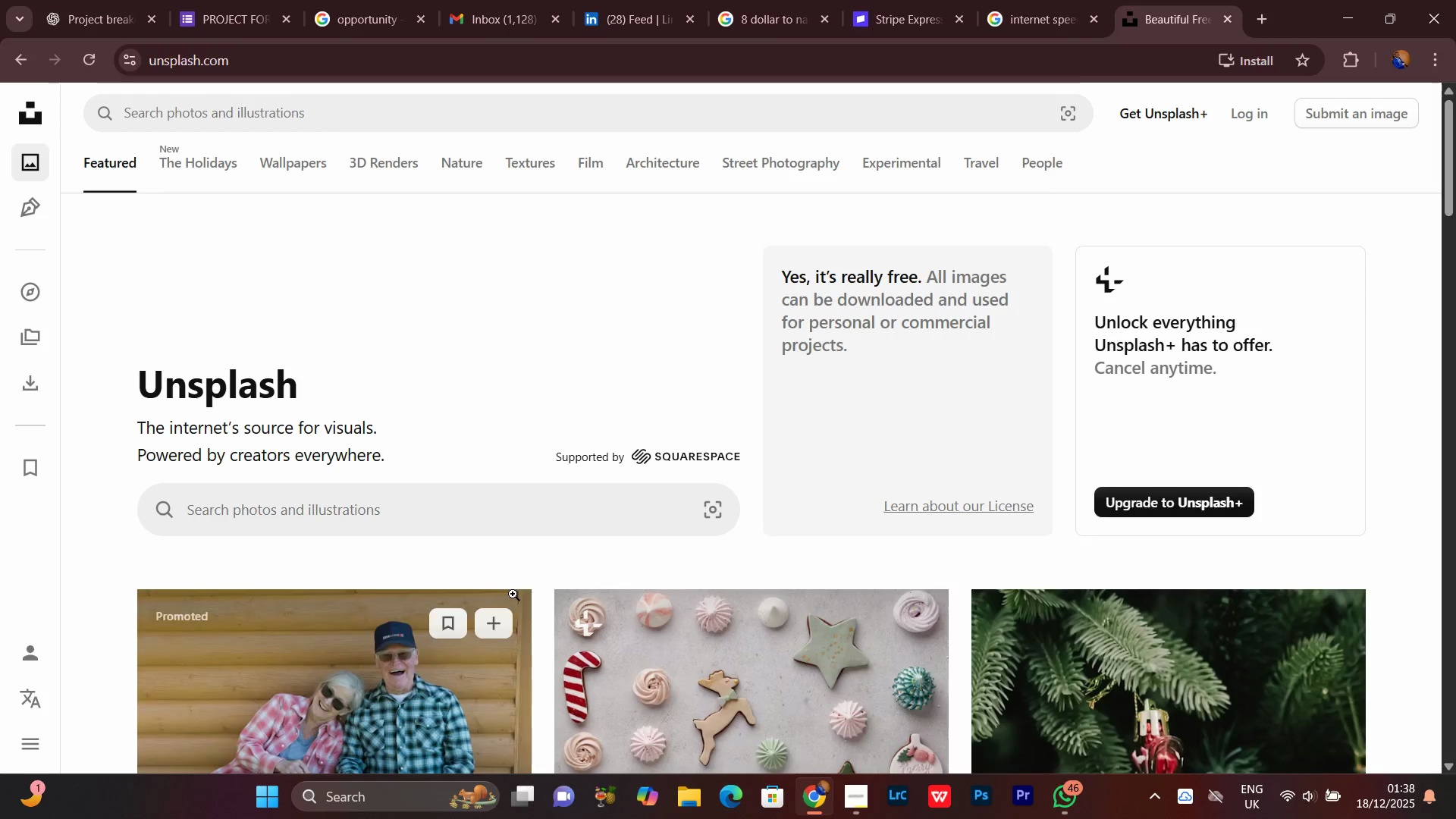 
scroll: coordinate [513, 594], scroll_direction: none, amount: 0.0
 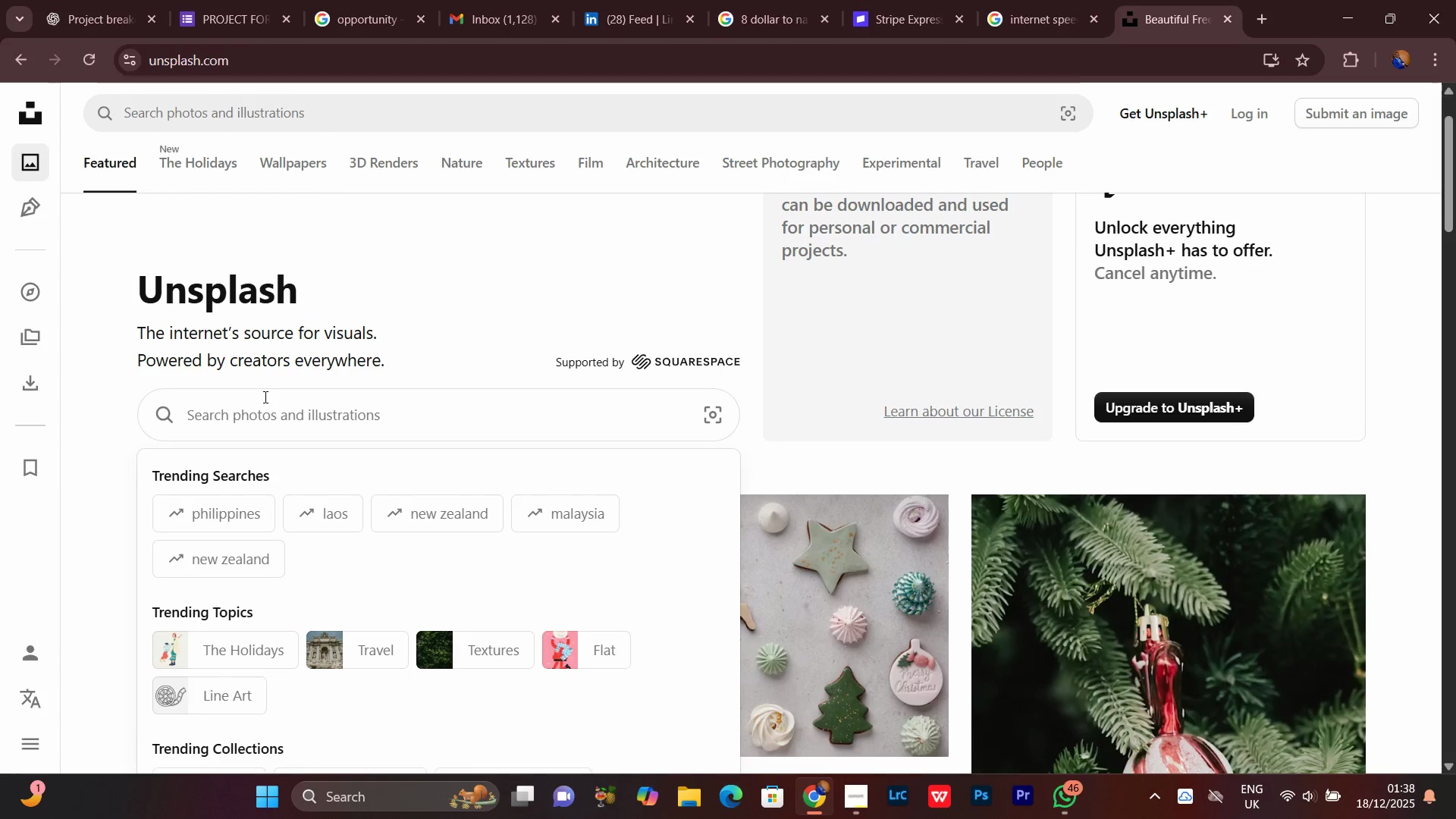 
key(Control+V)
 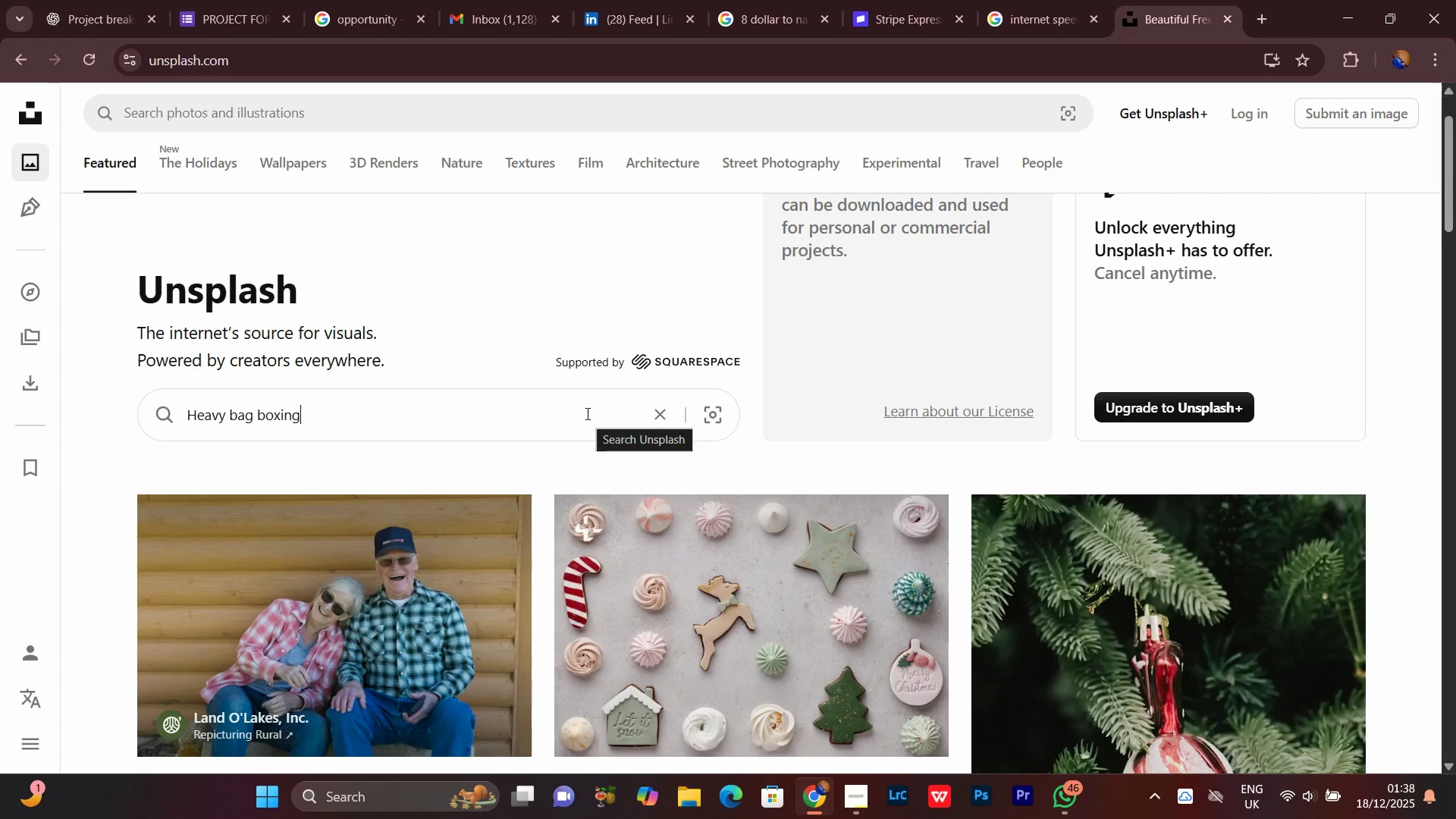 
key(Enter)
 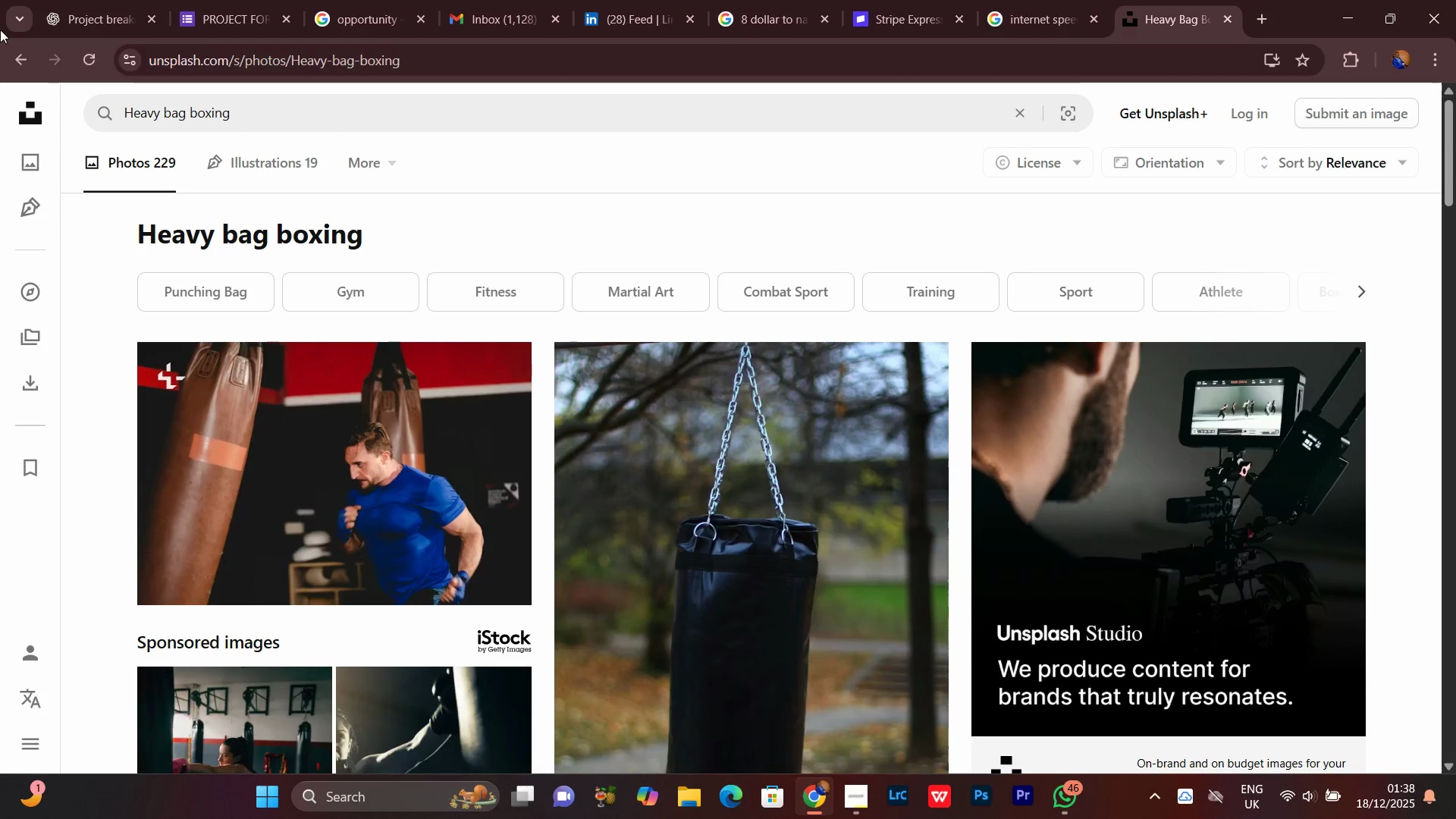 
scroll: coordinate [667, 424], scroll_direction: down, amount: 13.0
 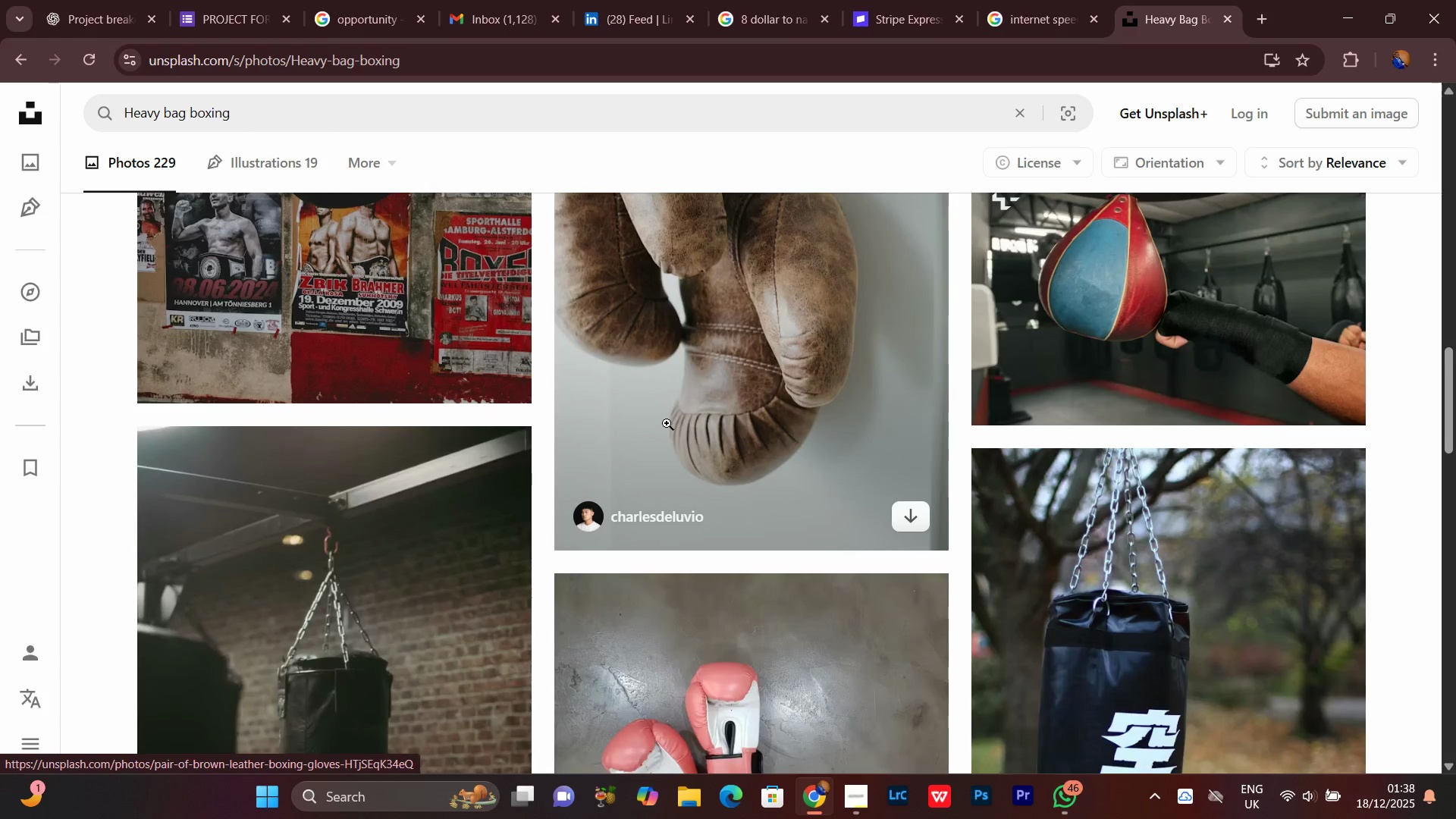 
scroll: coordinate [1409, 491], scroll_direction: up, amount: 10.0
 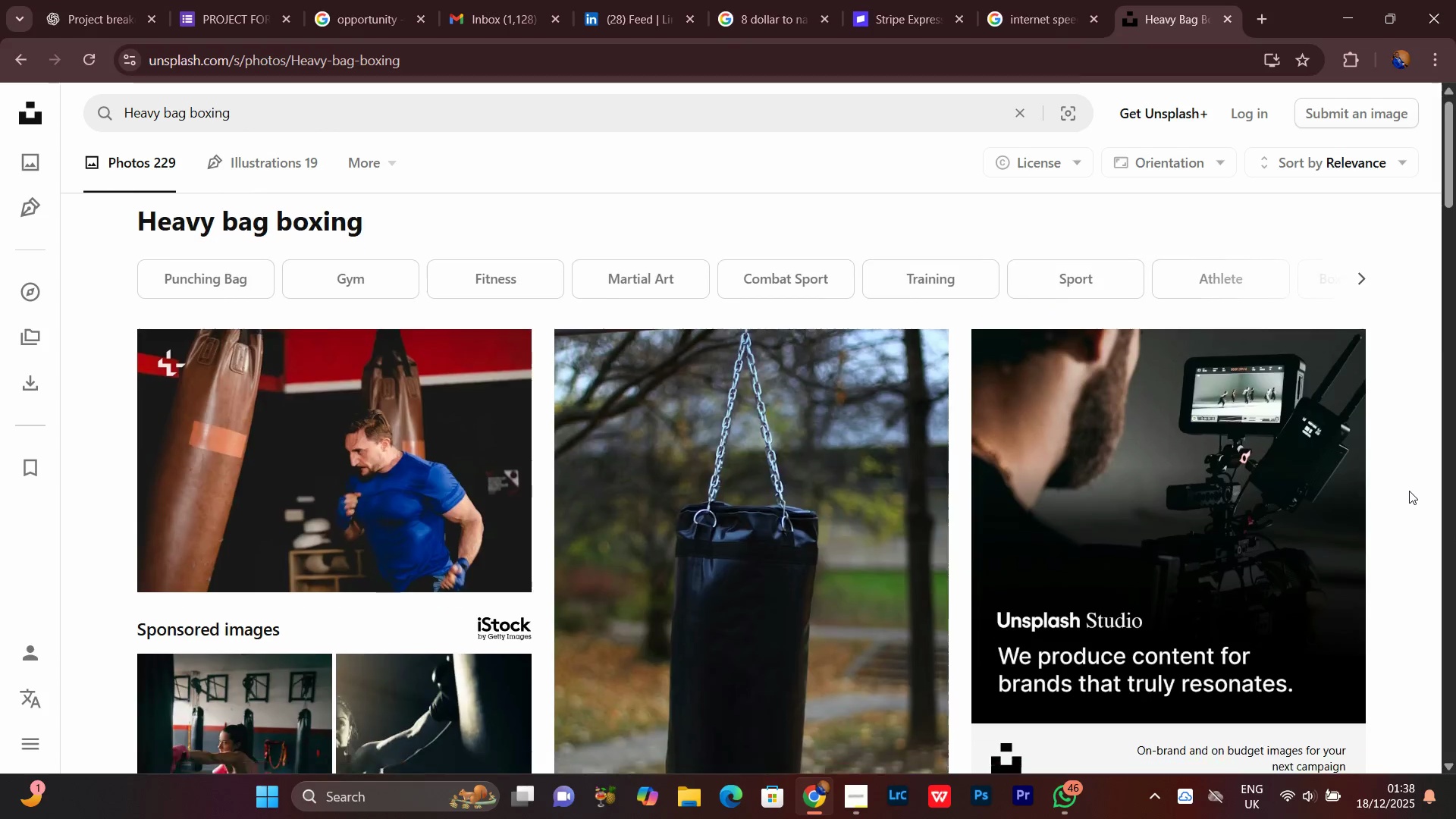 
scroll: coordinate [1409, 491], scroll_direction: down, amount: 20.0
 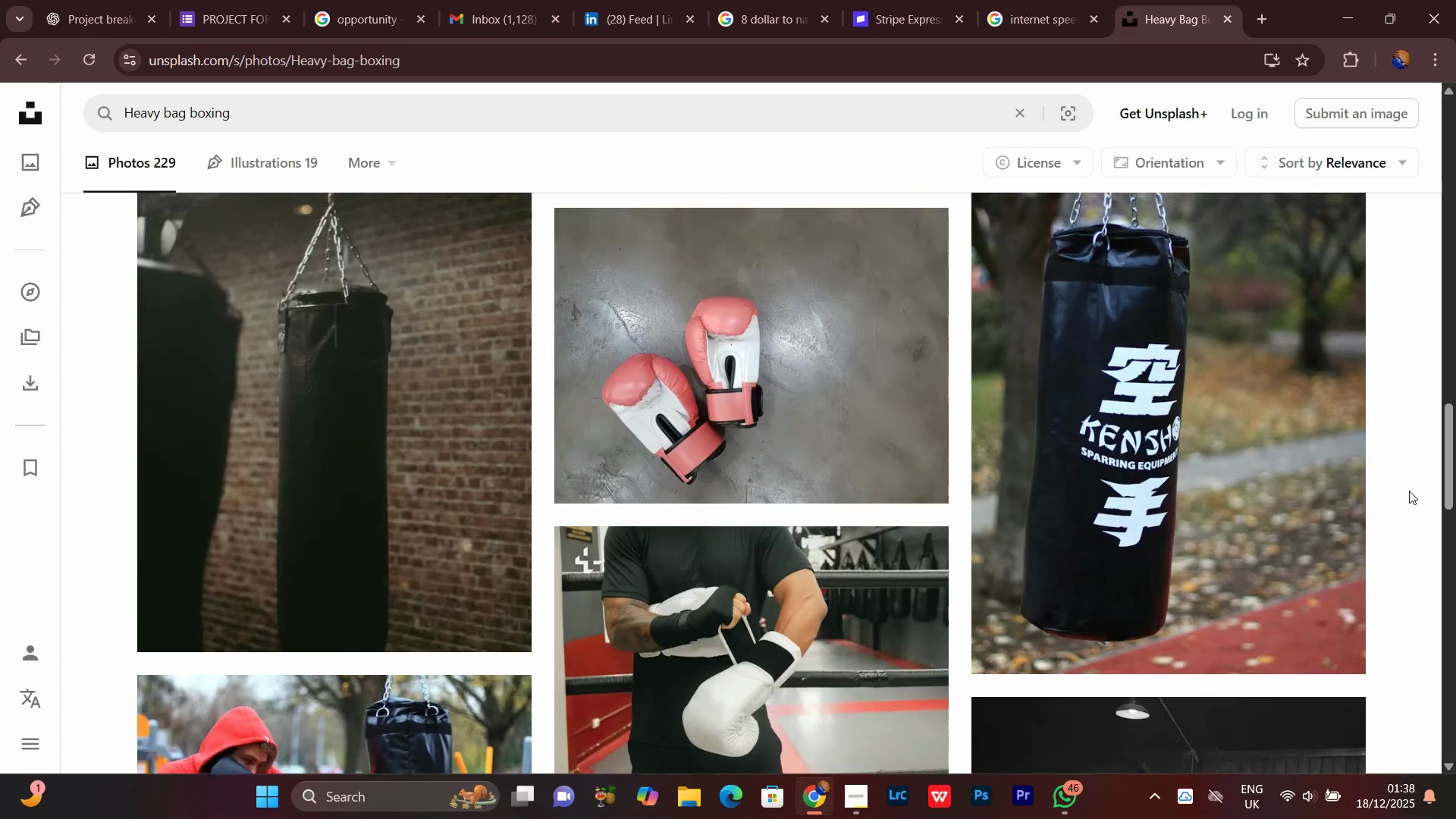 
scroll: coordinate [1409, 491], scroll_direction: up, amount: 1.0
 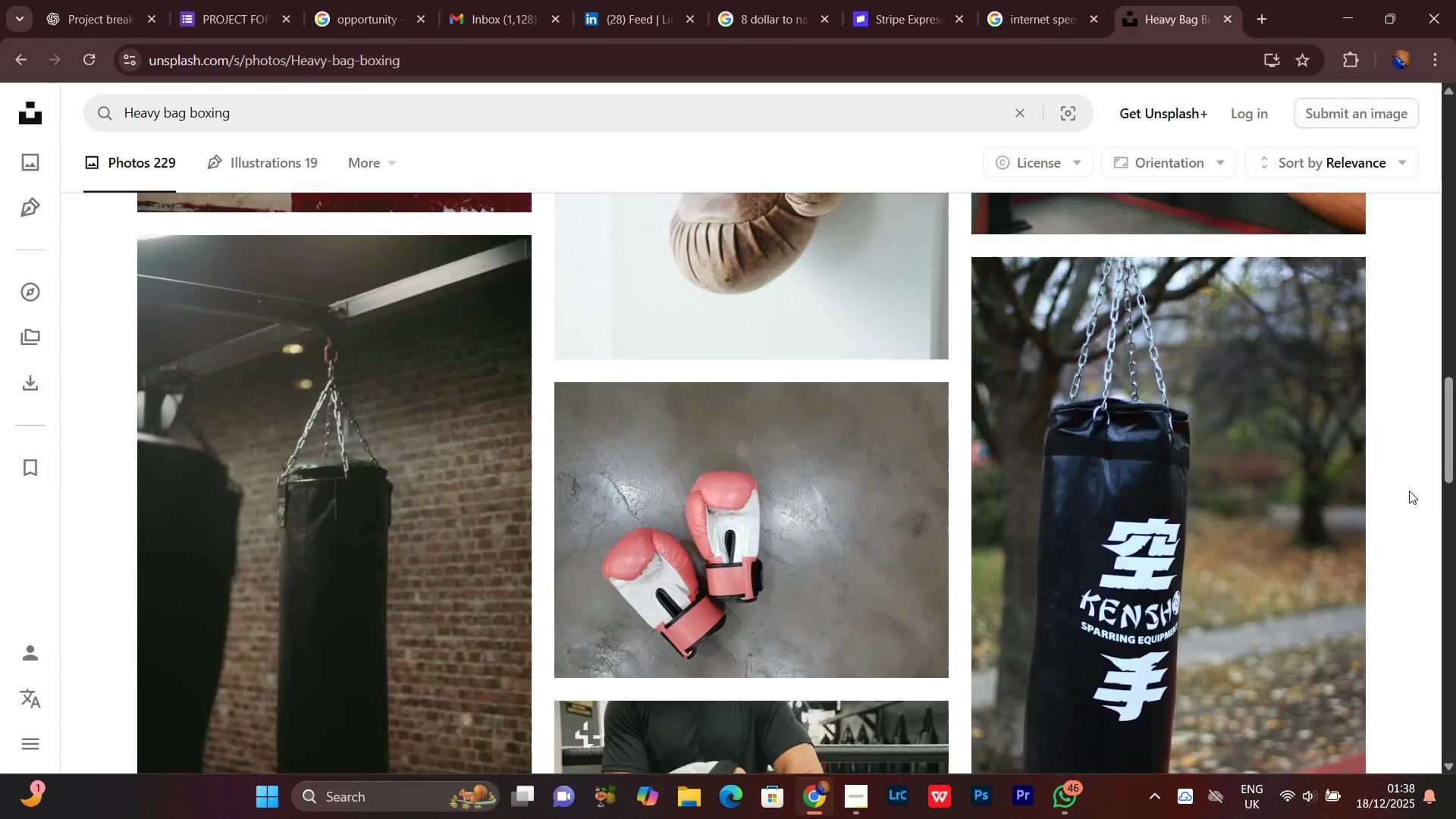 
scroll: coordinate [1409, 491], scroll_direction: down, amount: 11.0
 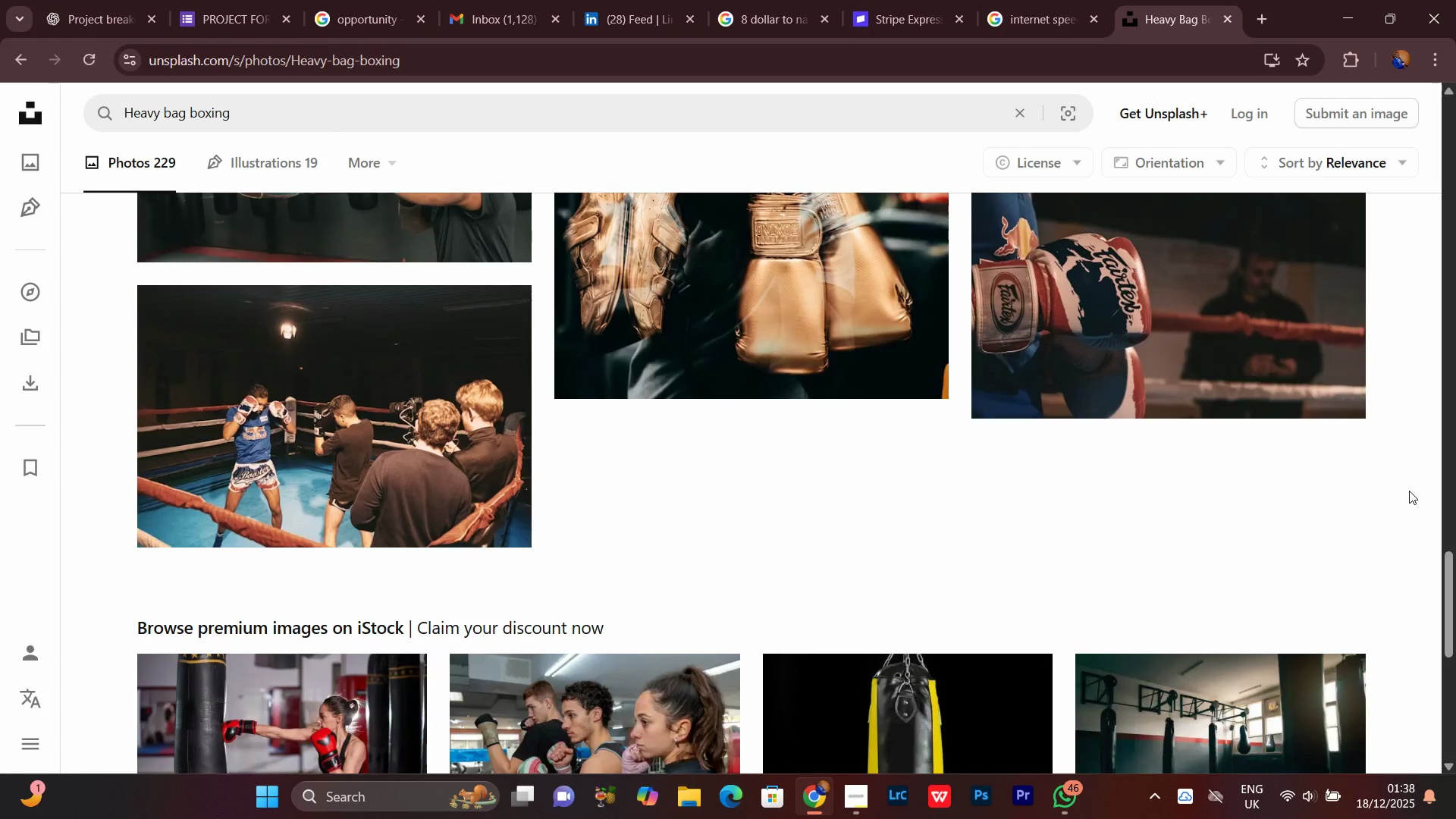 
scroll: coordinate [1409, 491], scroll_direction: up, amount: 2.0
 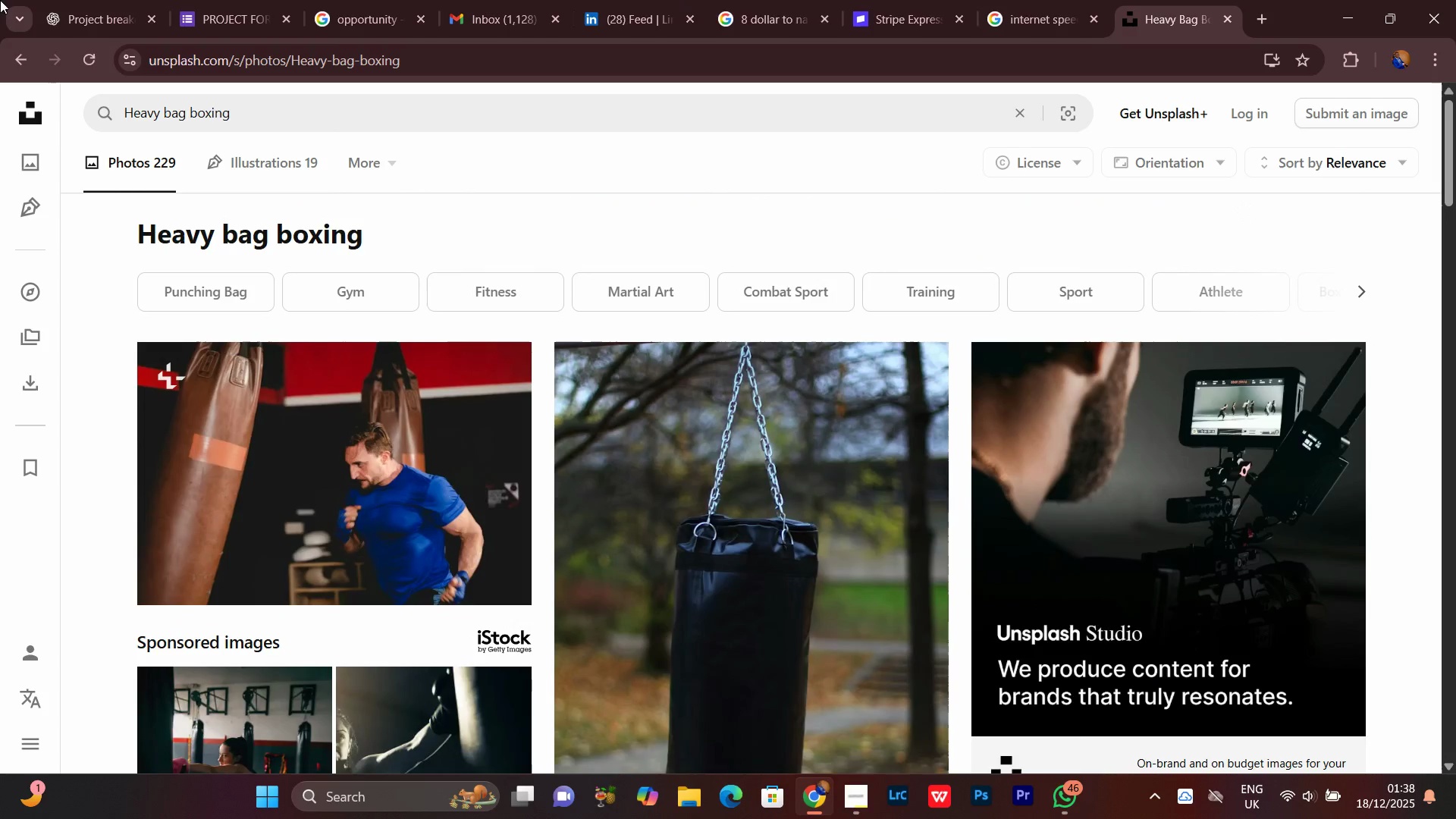 
left_click([99, 0])
 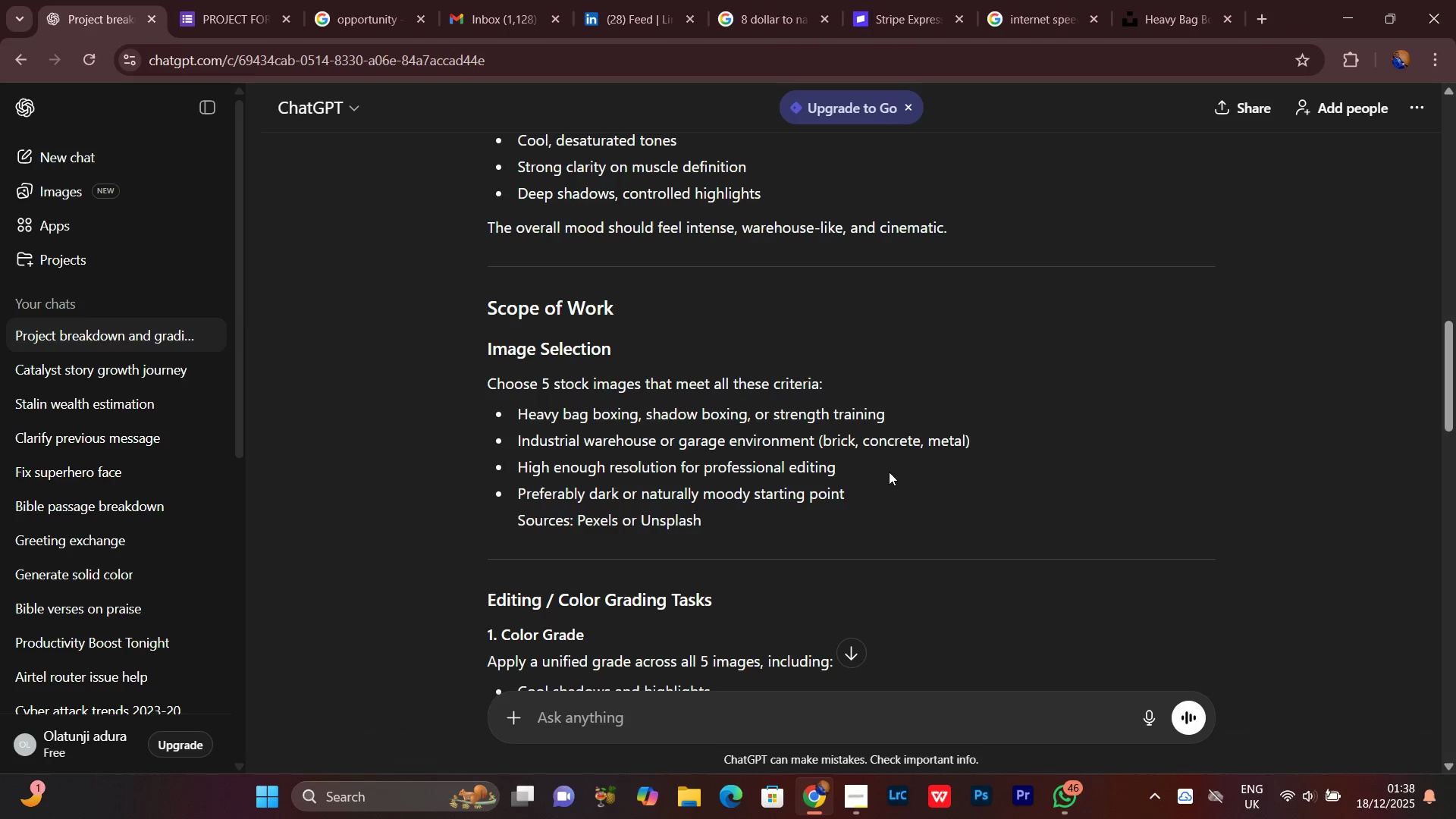 
wait(9.92)
 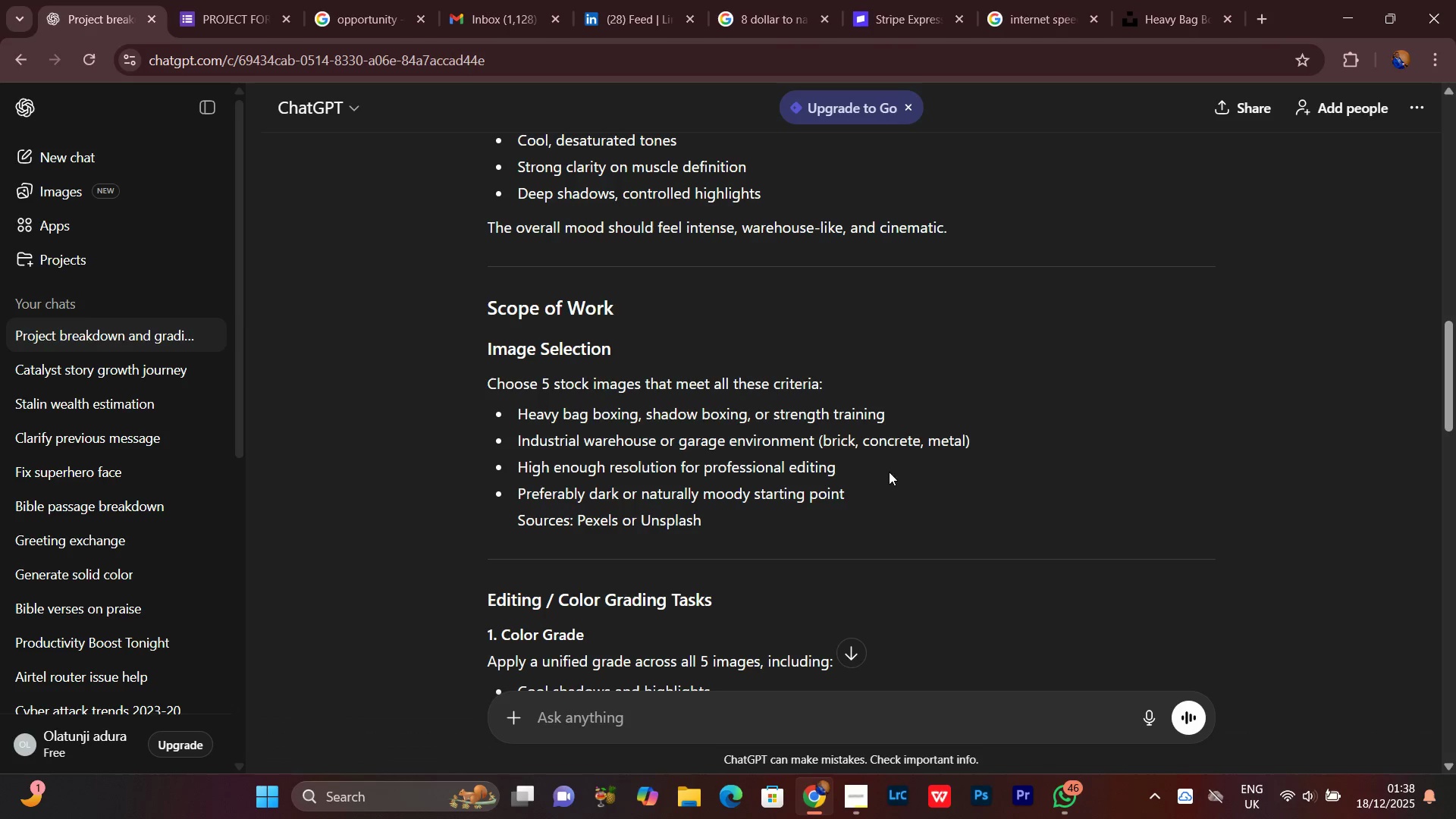 
scroll: coordinate [949, 486], scroll_direction: none, amount: 0.0
 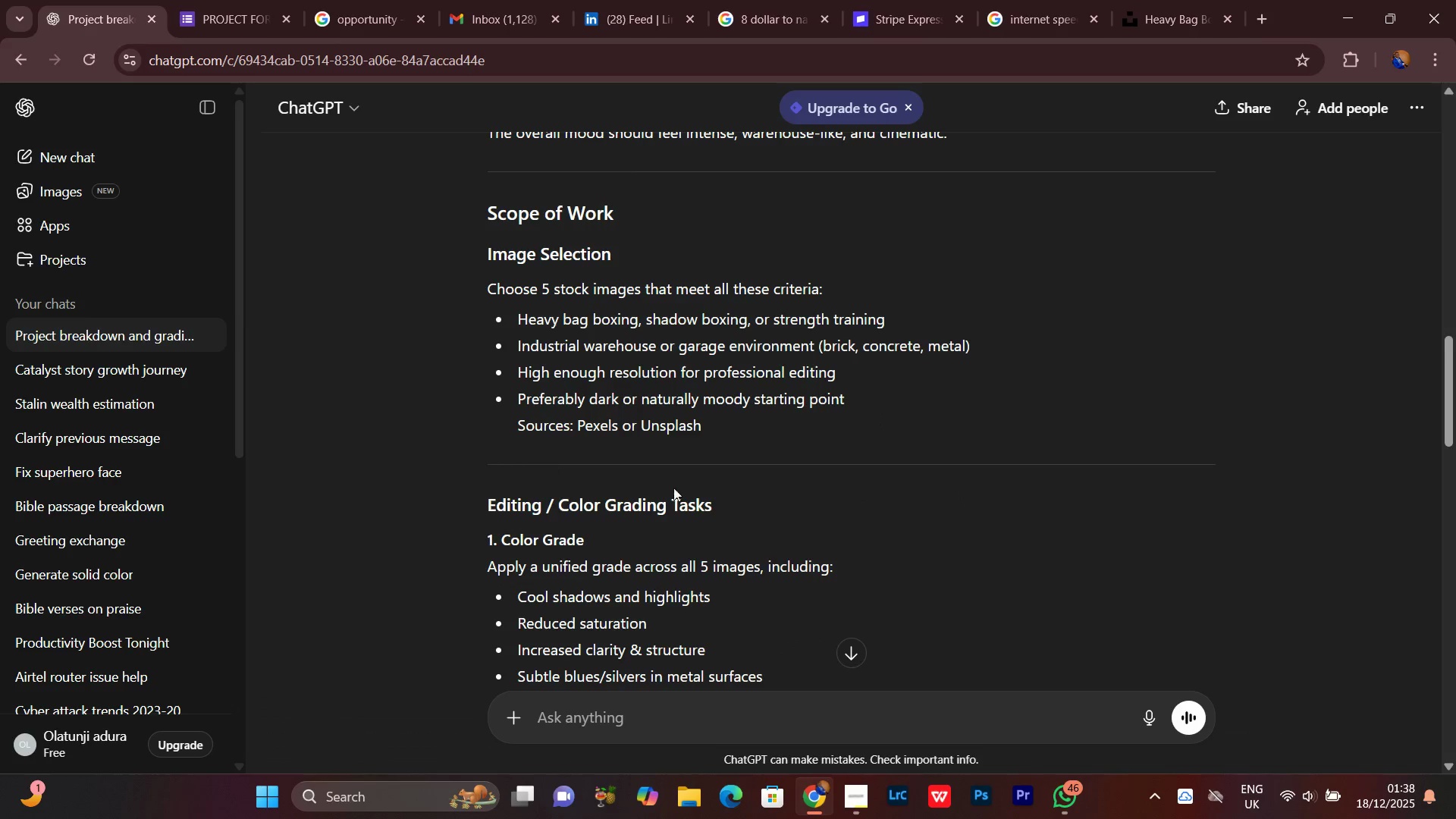 
scroll: coordinate [922, 508], scroll_direction: down, amount: 3.0
 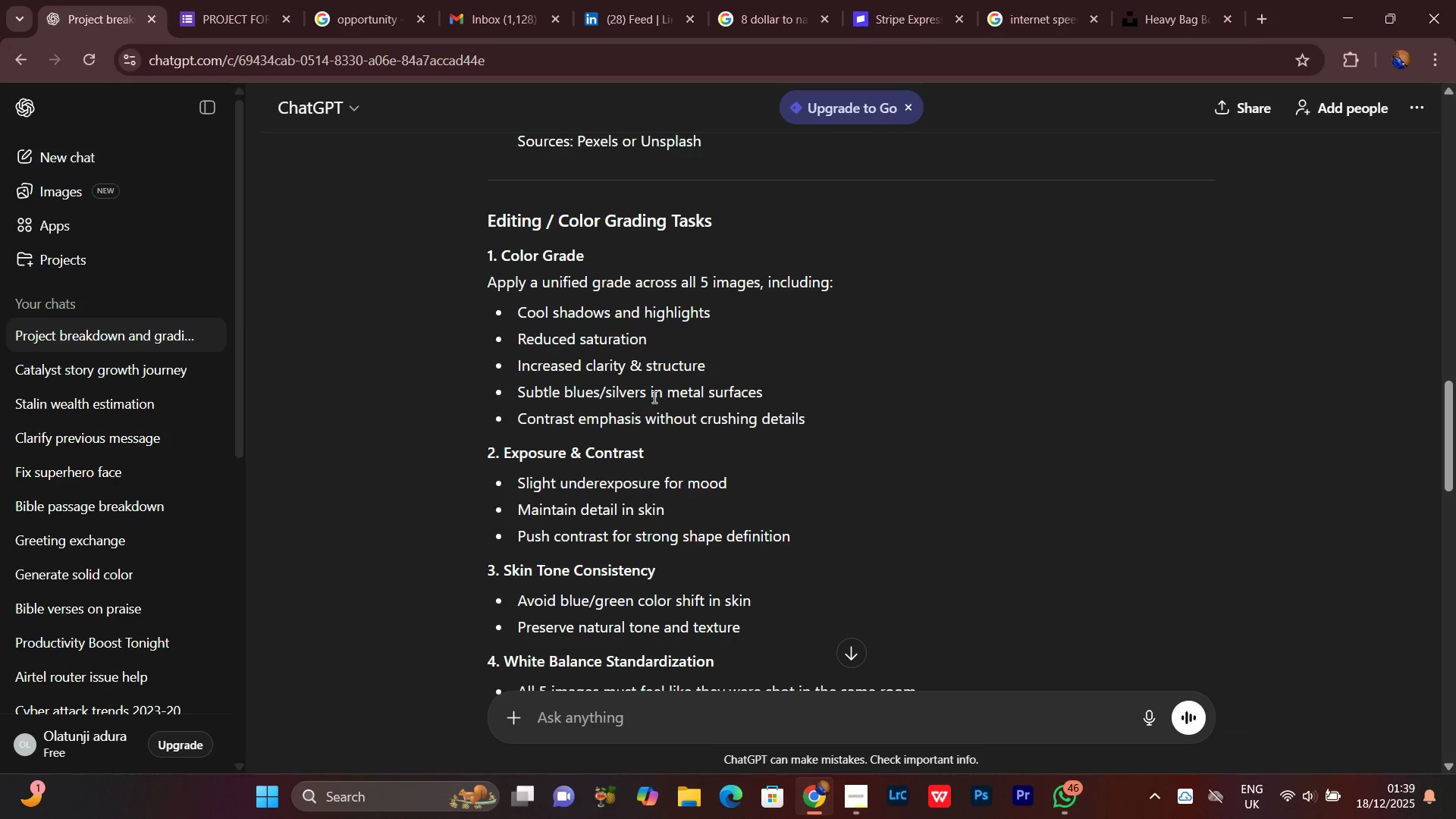 
wait(5.34)
 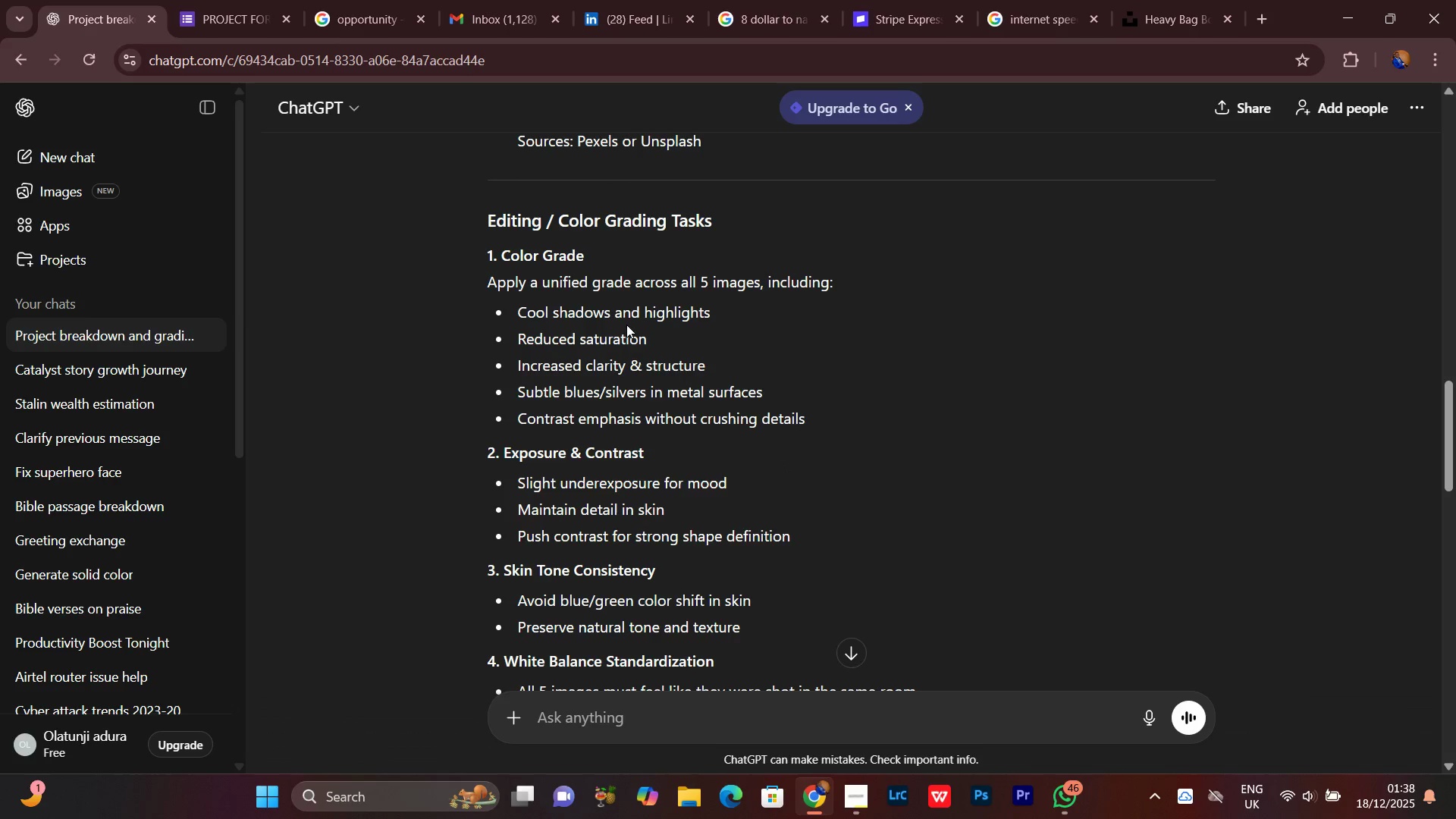 
scroll: coordinate [550, 450], scroll_direction: down, amount: 1.0
 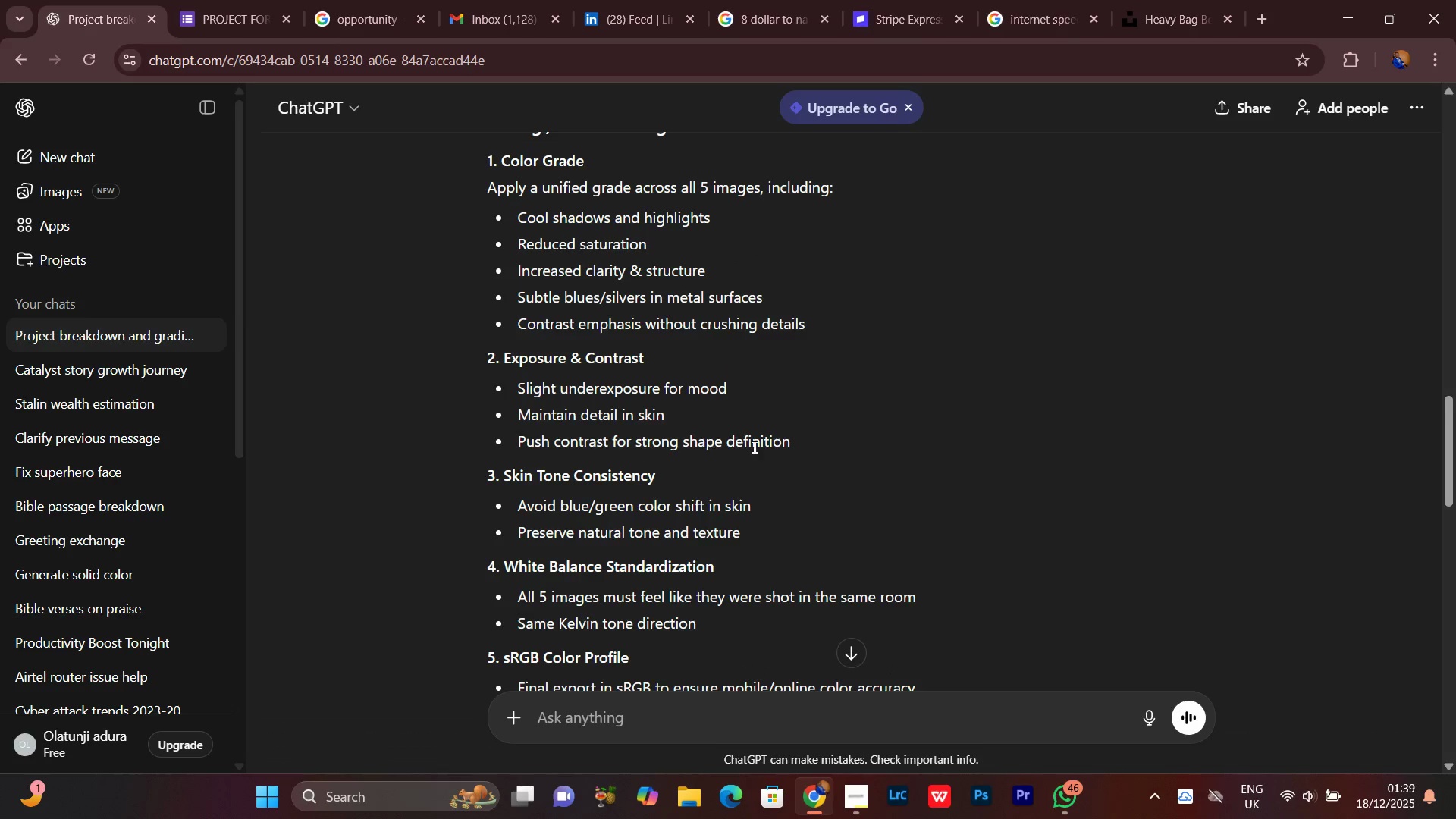 
wait(9.85)
 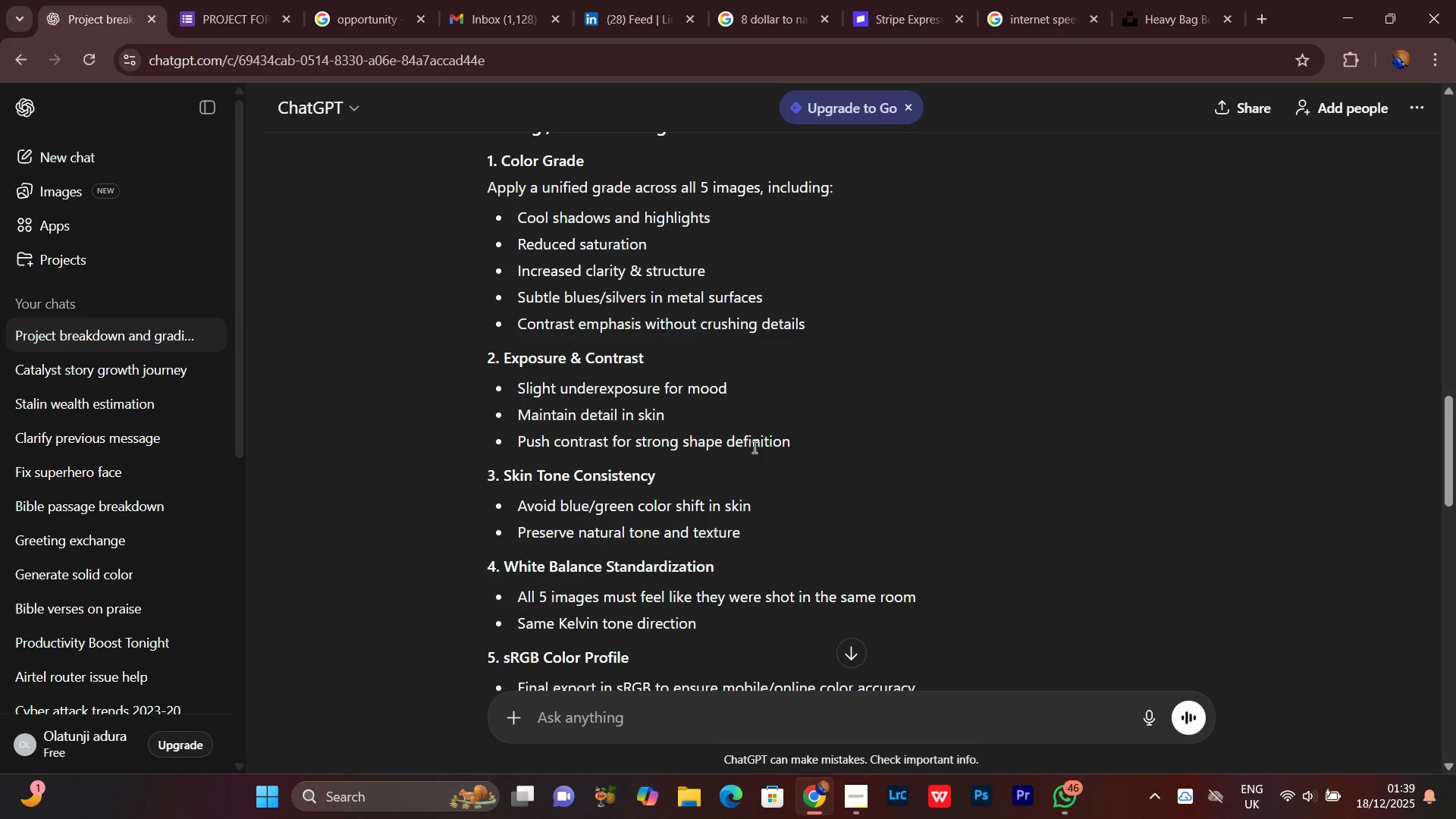 
scroll: coordinate [802, 457], scroll_direction: down, amount: 2.0
 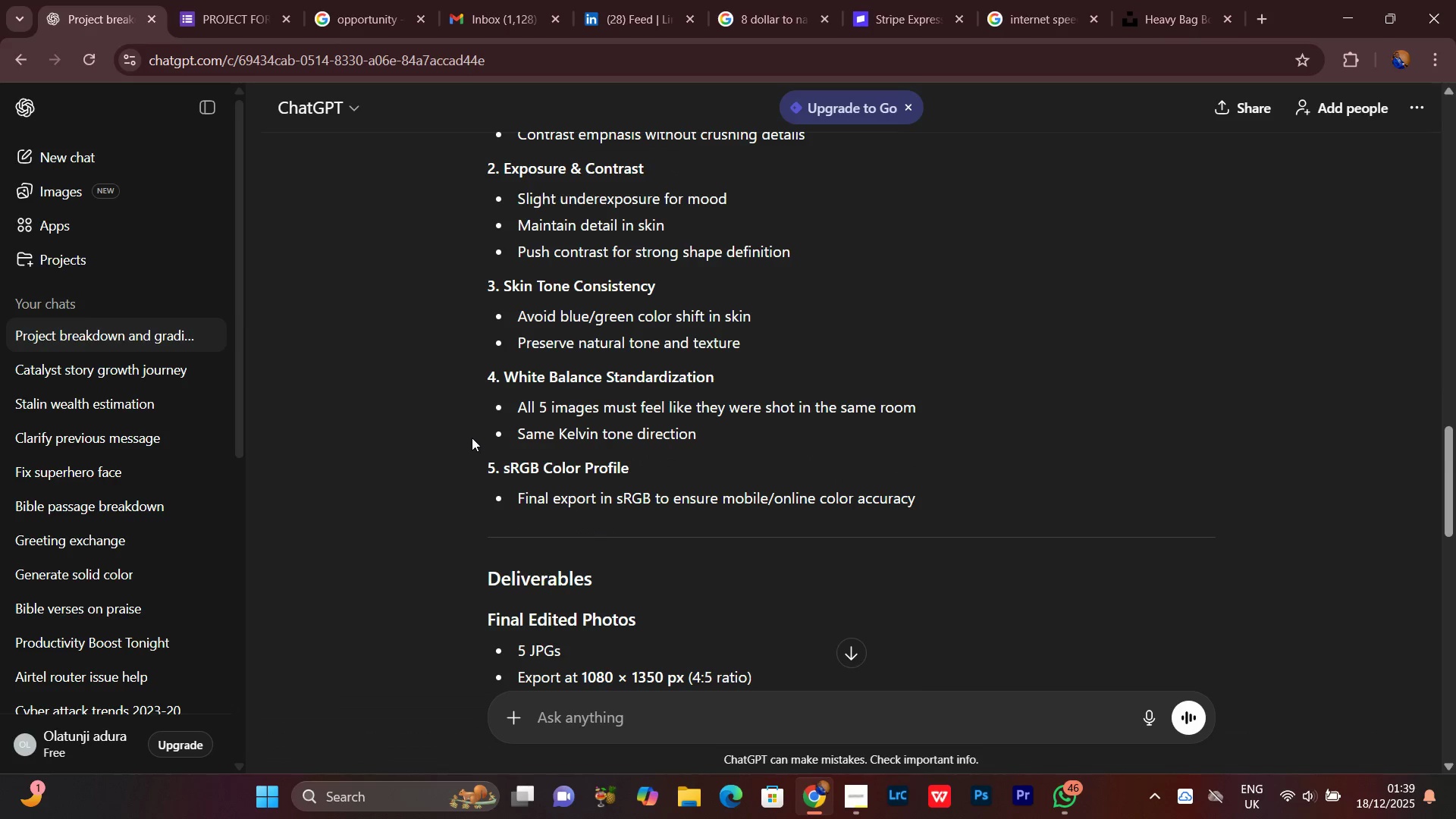 
wait(5.82)
 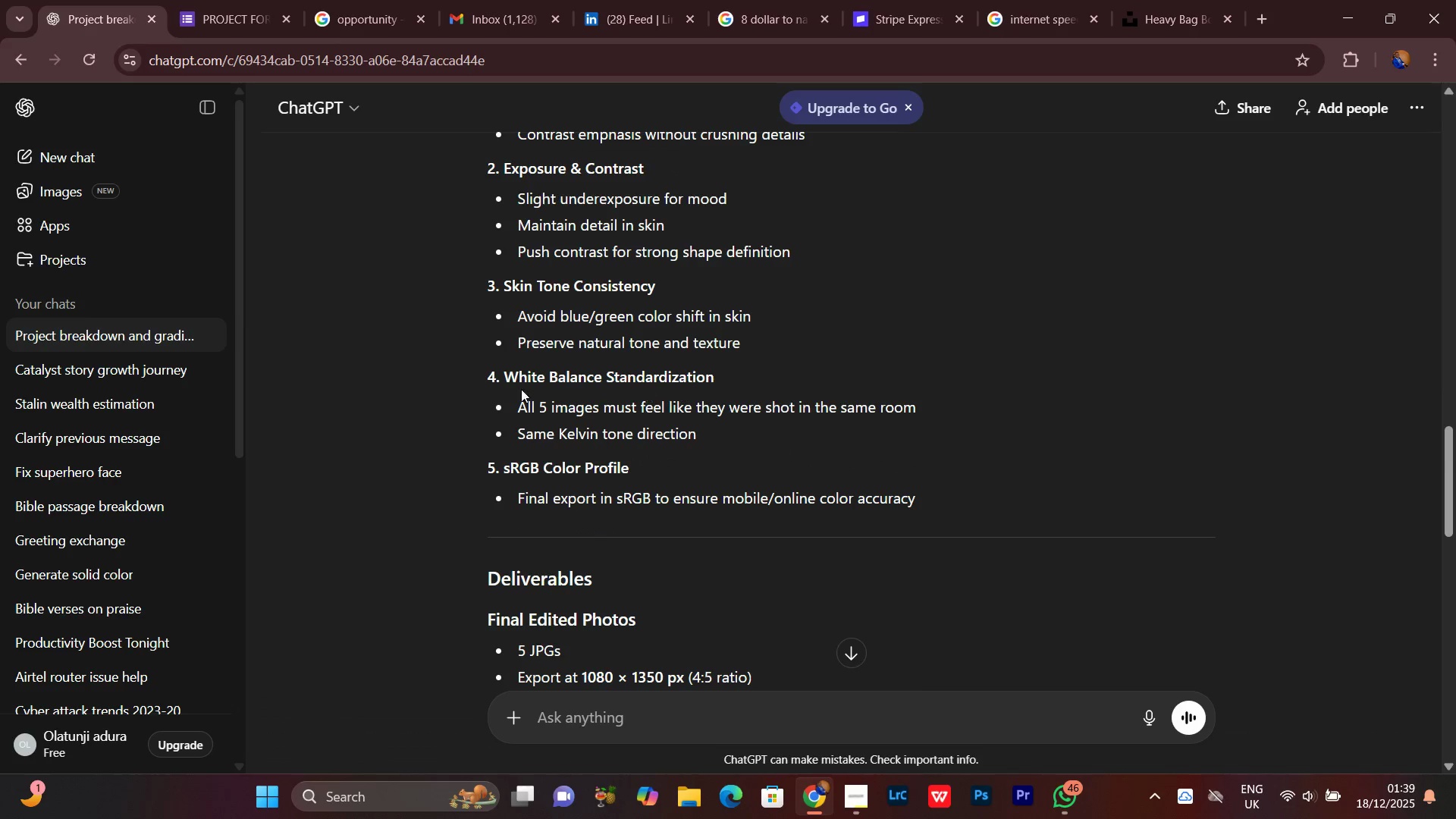 
scroll: coordinate [1028, 508], scroll_direction: down, amount: 3.0
 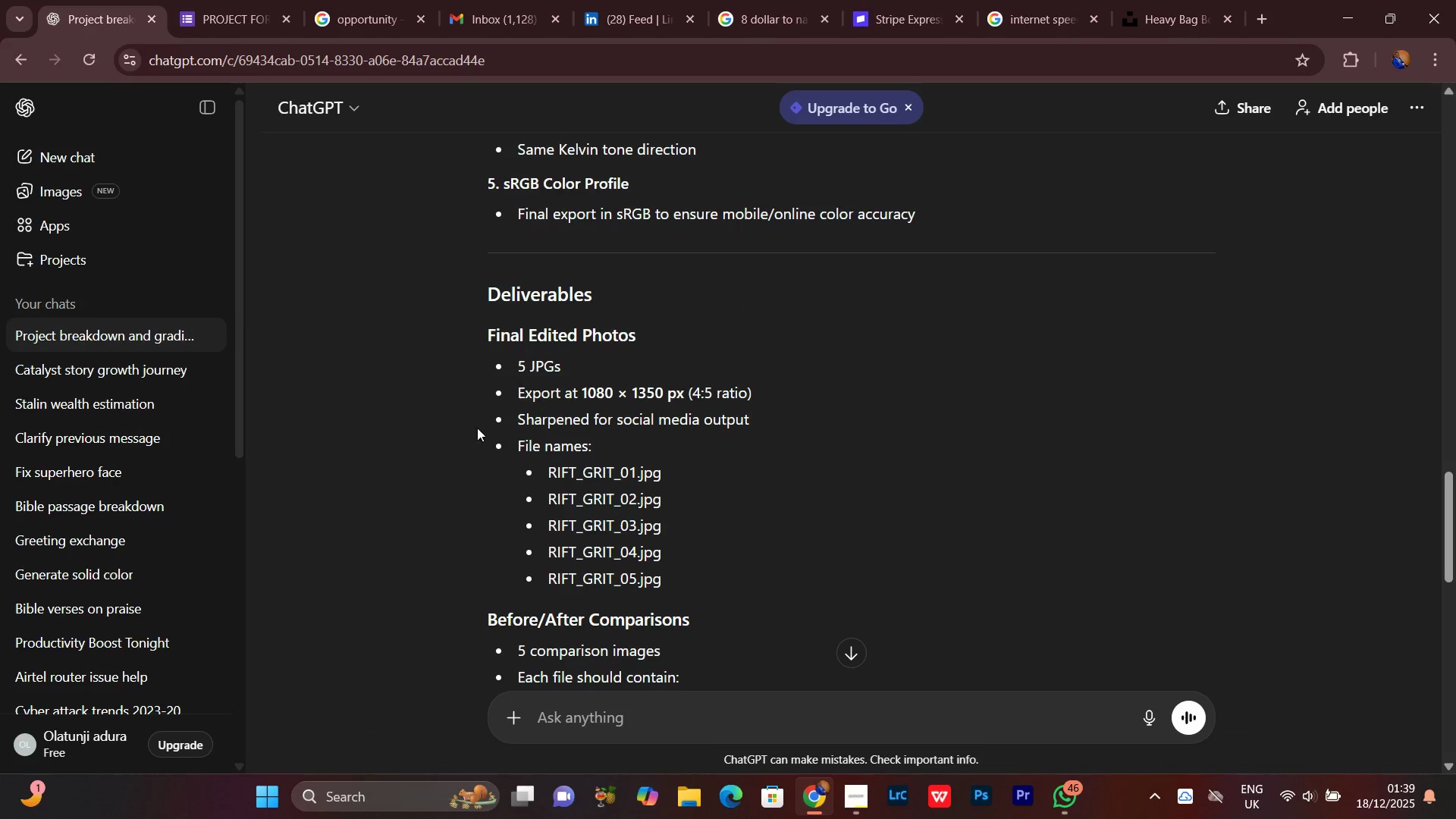 
wait(5.36)
 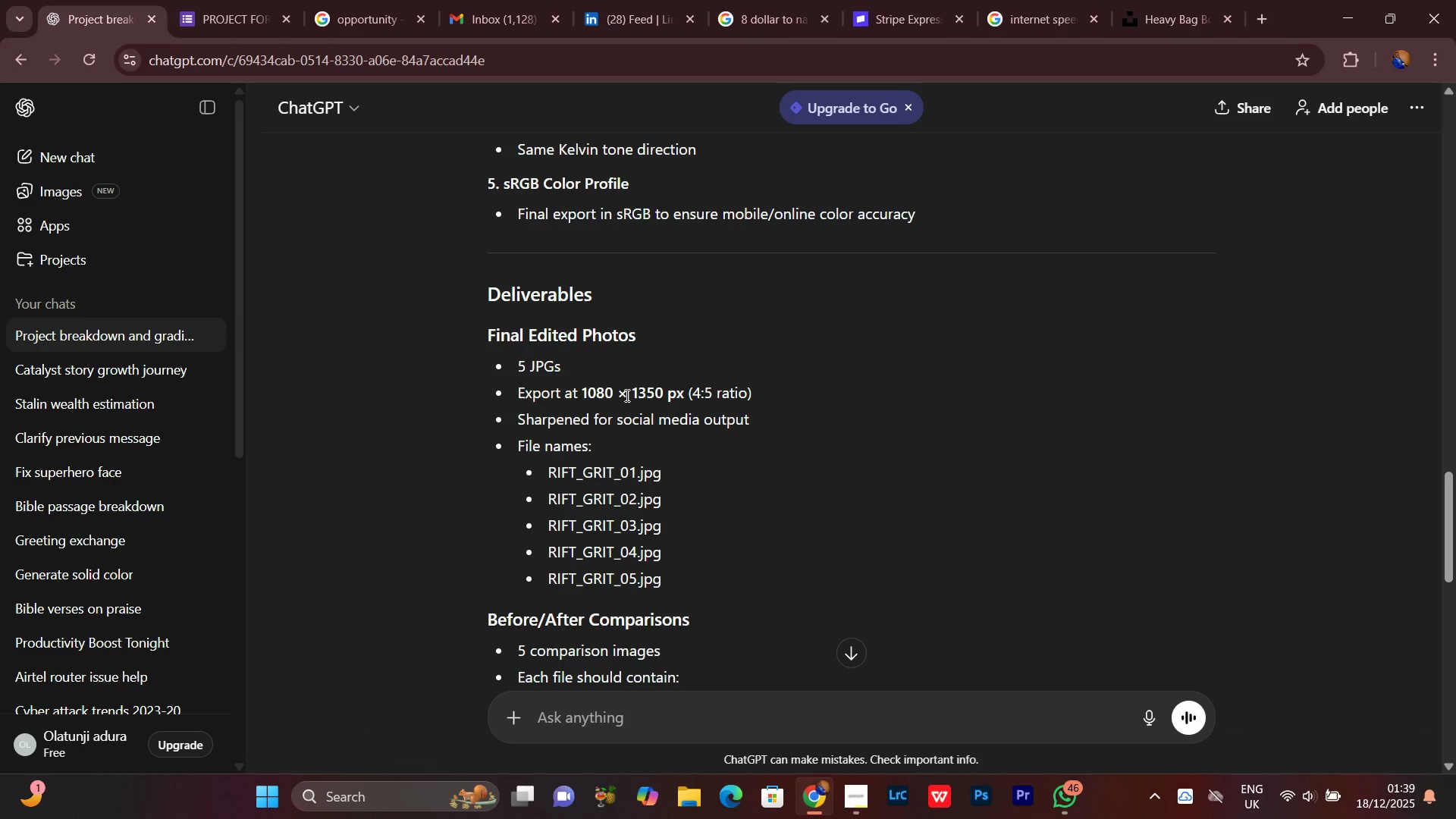 
scroll: coordinate [566, 532], scroll_direction: down, amount: 4.0
 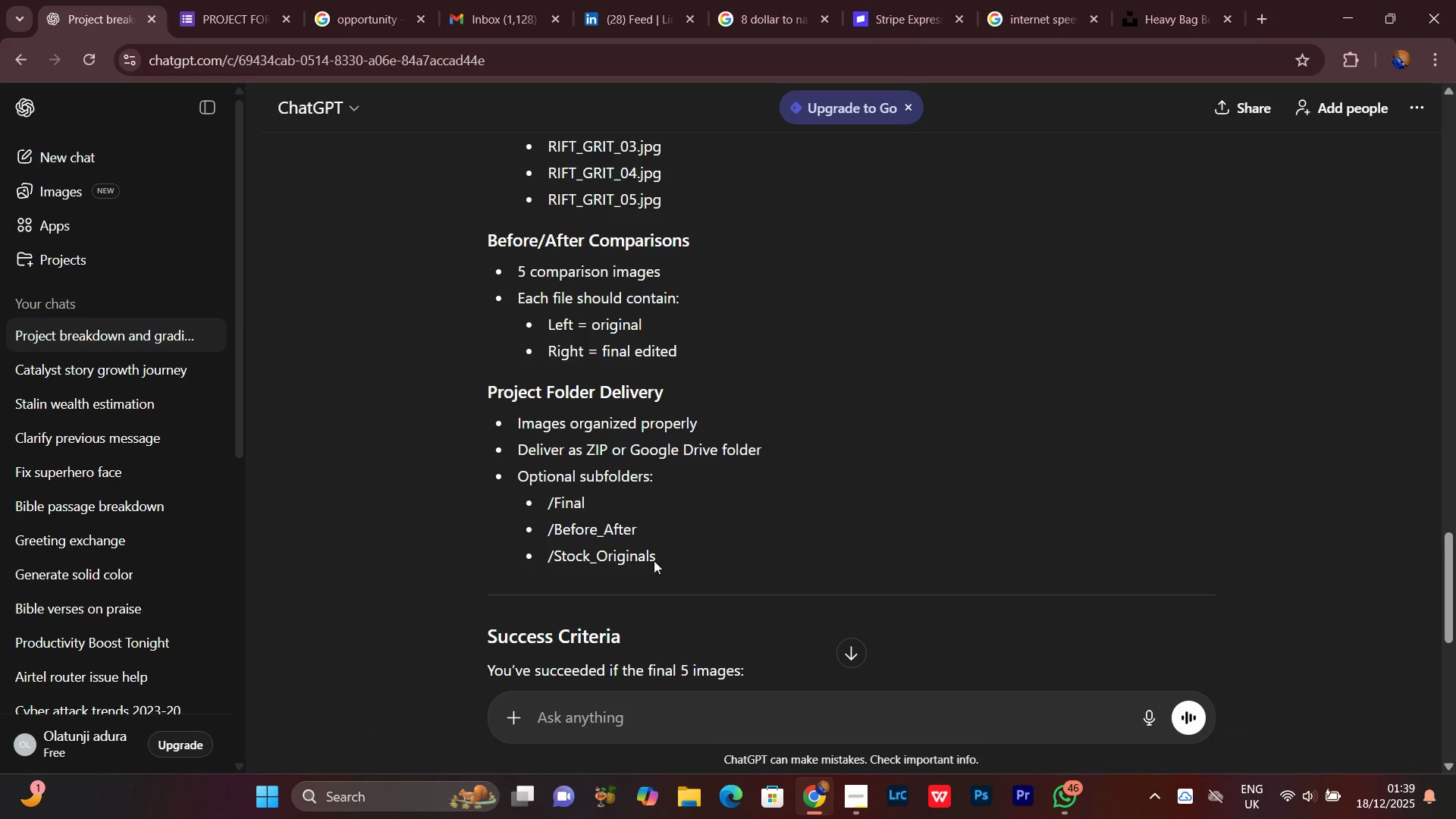 
wait(6.26)
 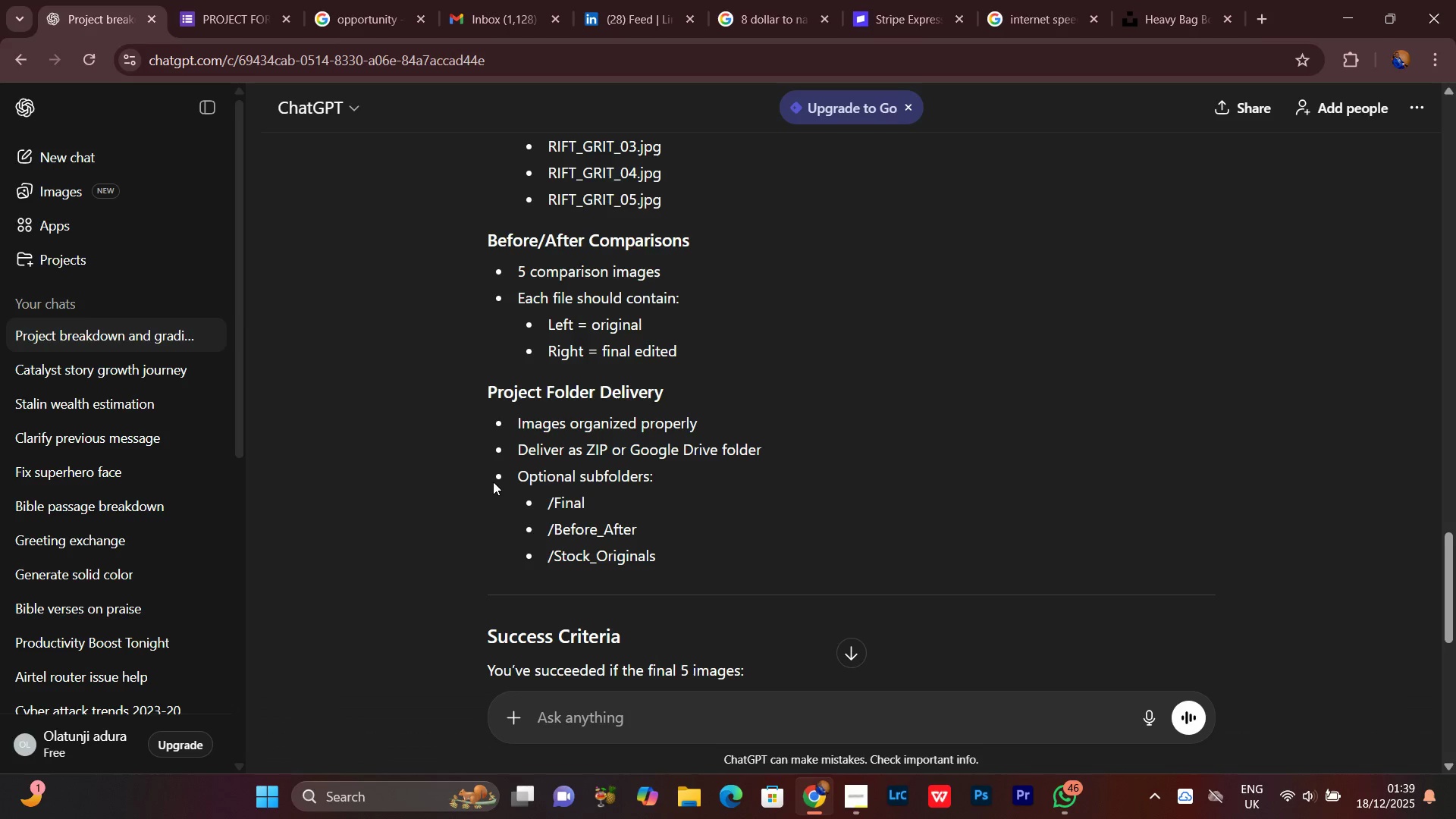 
scroll: coordinate [761, 520], scroll_direction: down, amount: 5.0
 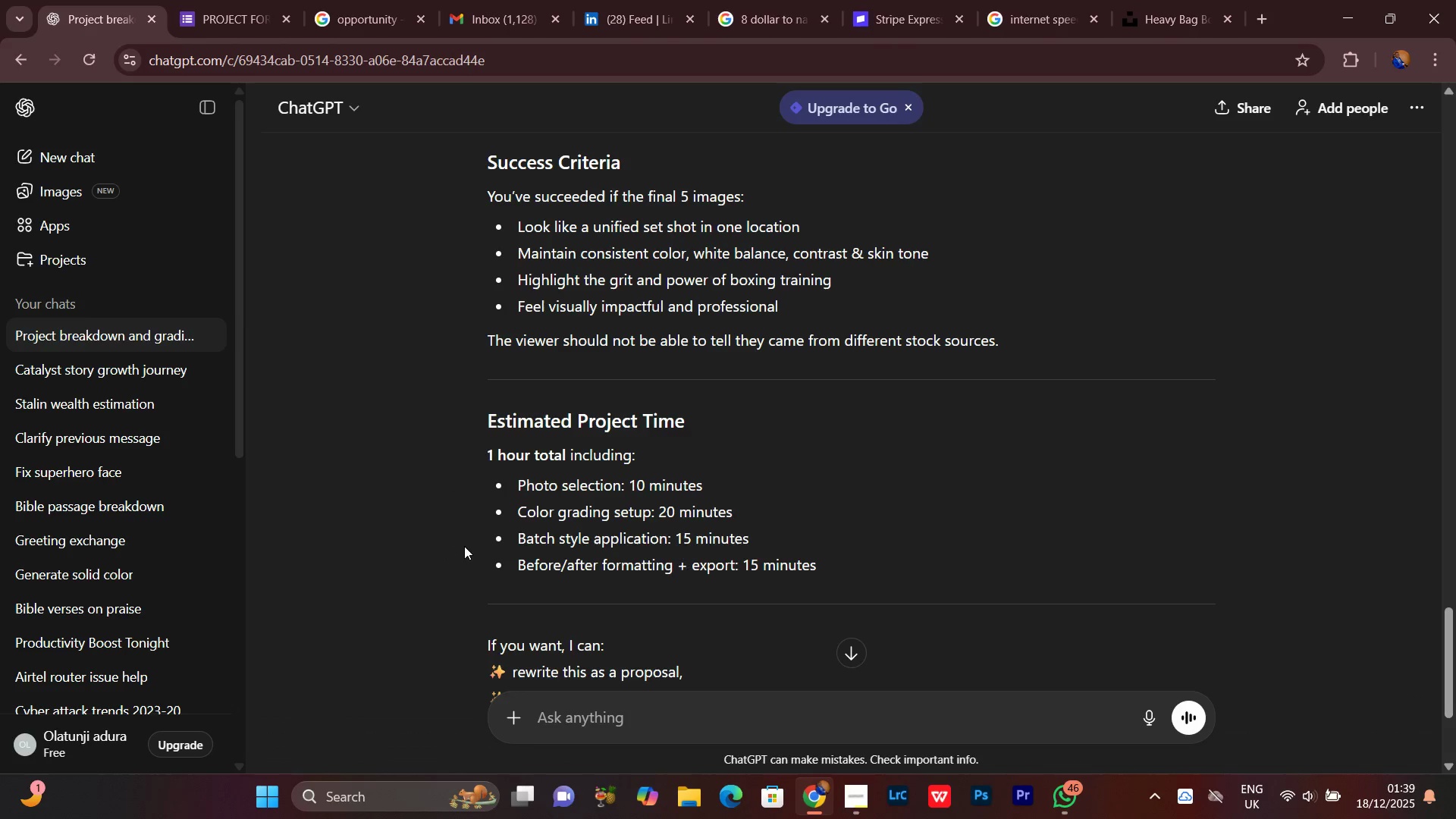 
wait(9.39)
 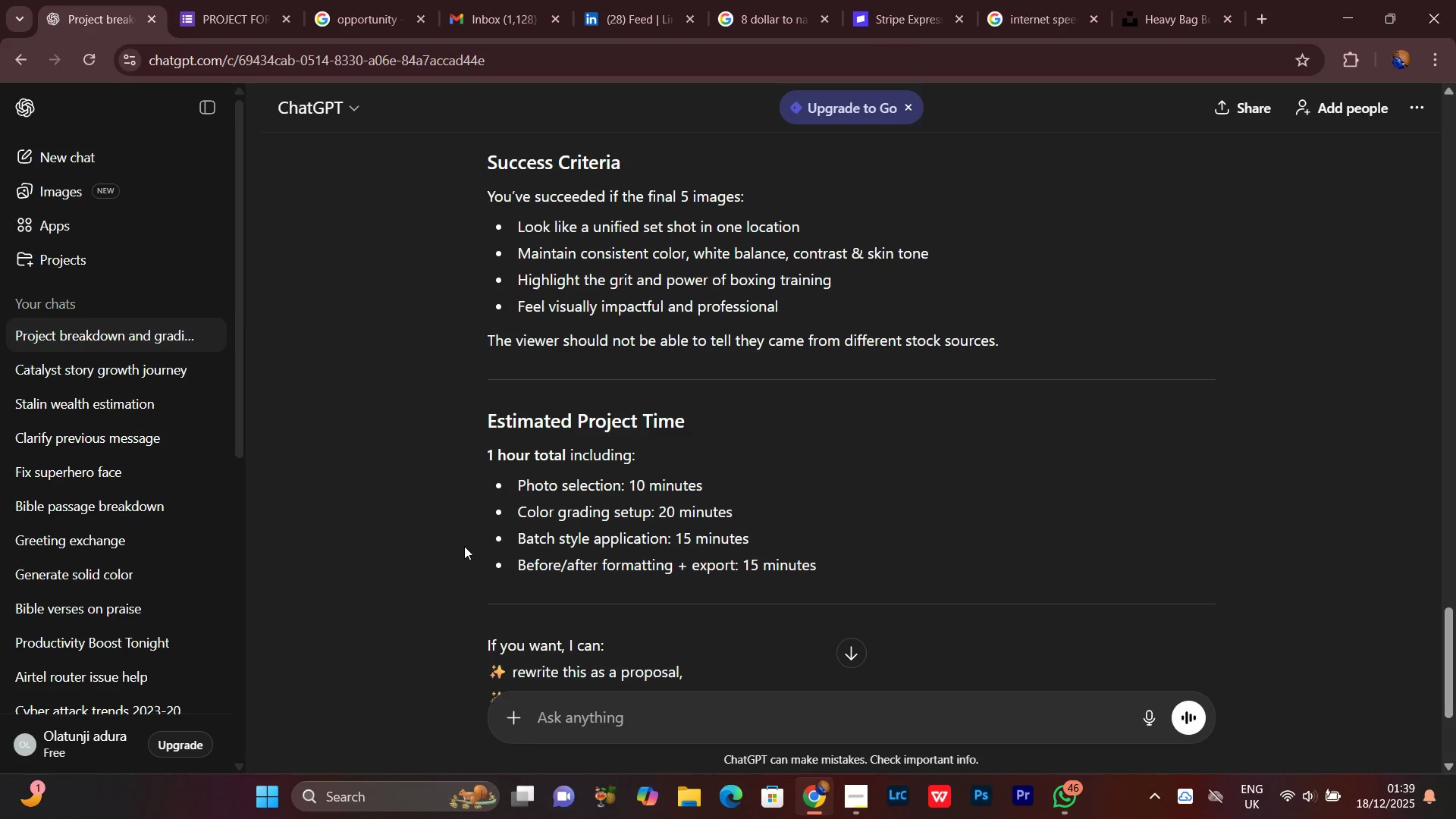 
scroll: coordinate [893, 545], scroll_direction: down, amount: 2.0
 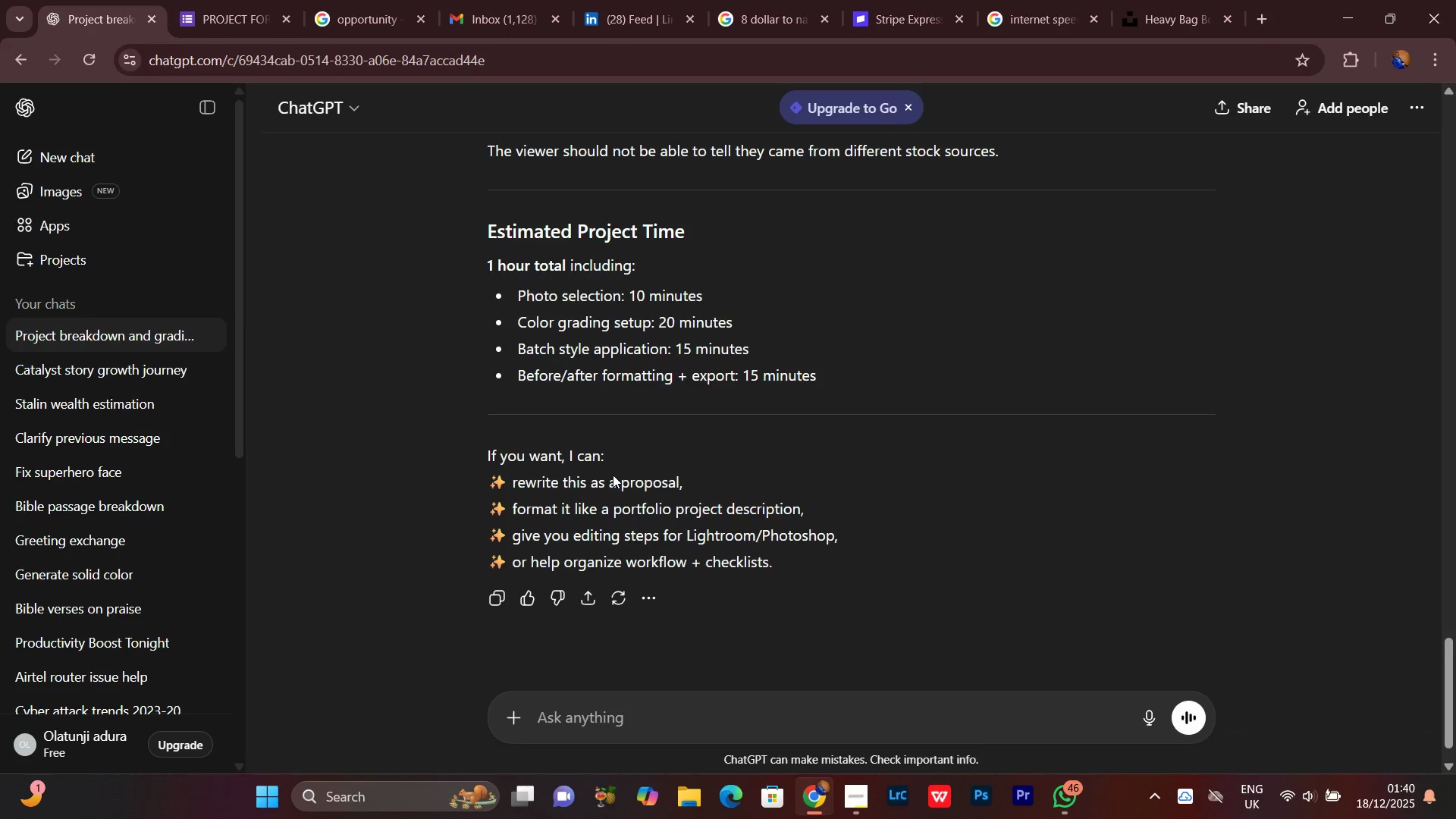 
scroll: coordinate [703, 507], scroll_direction: up, amount: 19.0
 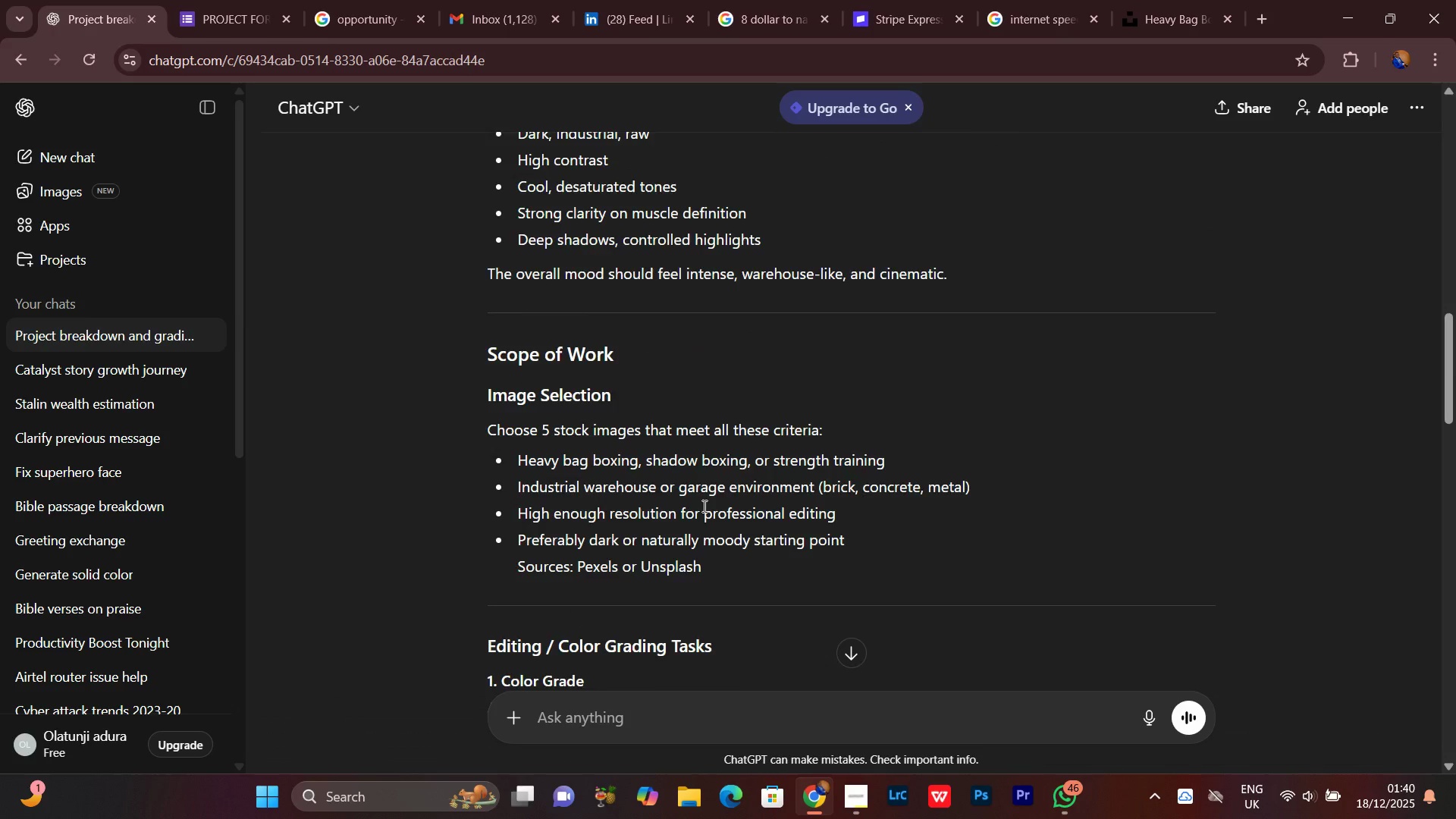 
scroll: coordinate [703, 506], scroll_direction: down, amount: 8.0
 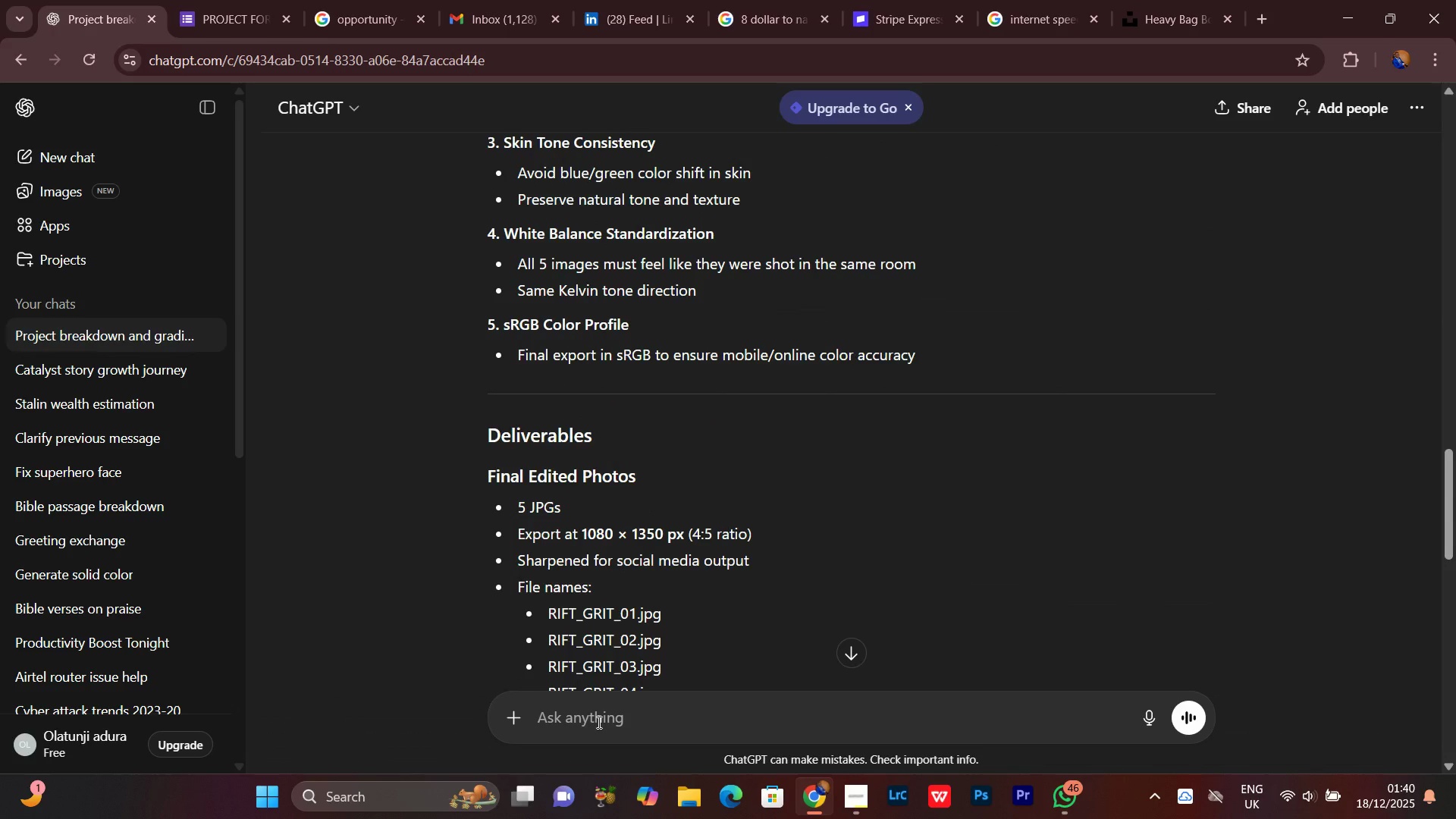 
left_click_drag(start_coordinate=[598, 722], to_coordinate=[1185, 0])
 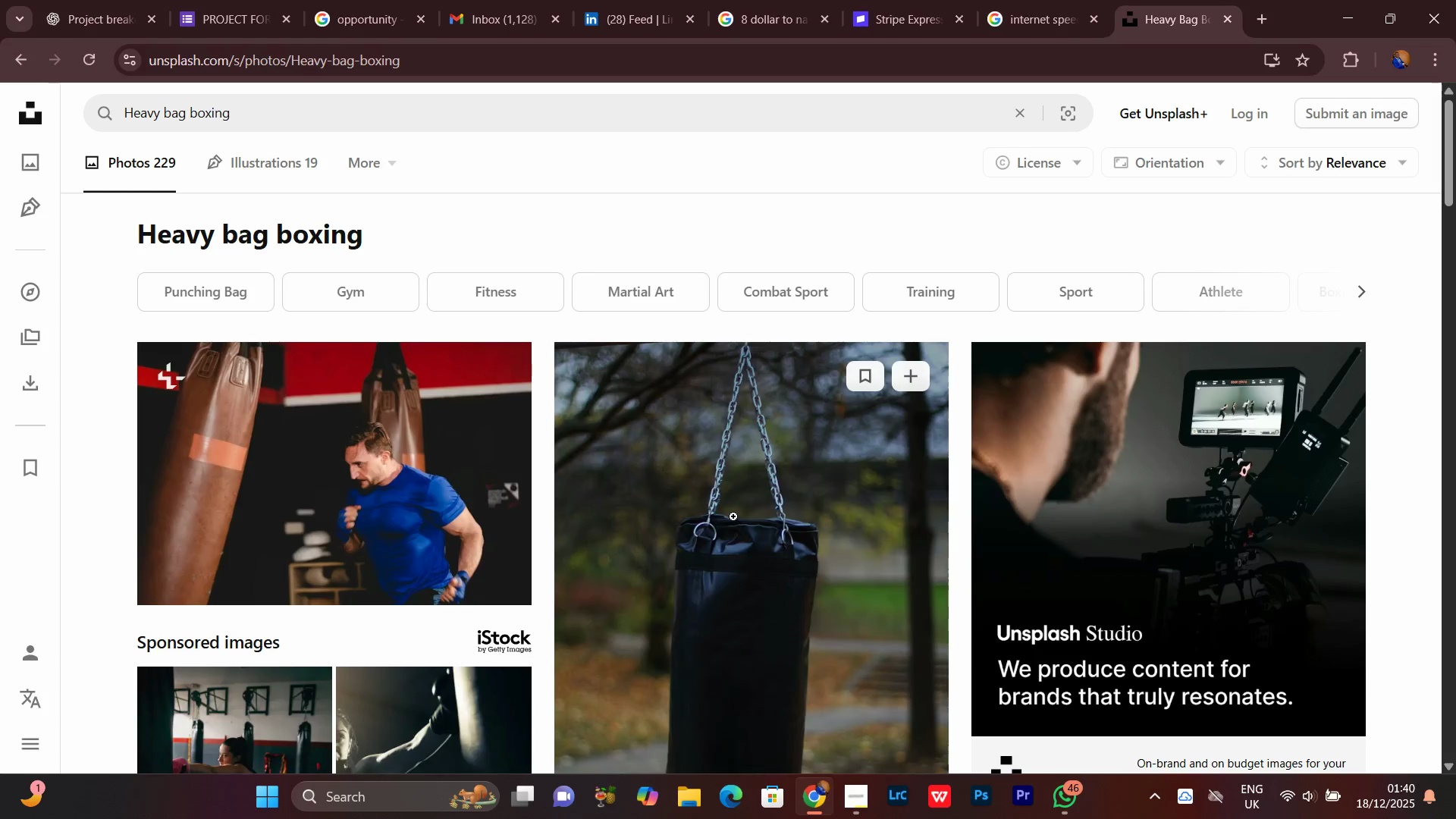 
type(am i to do the color grading myself....)
 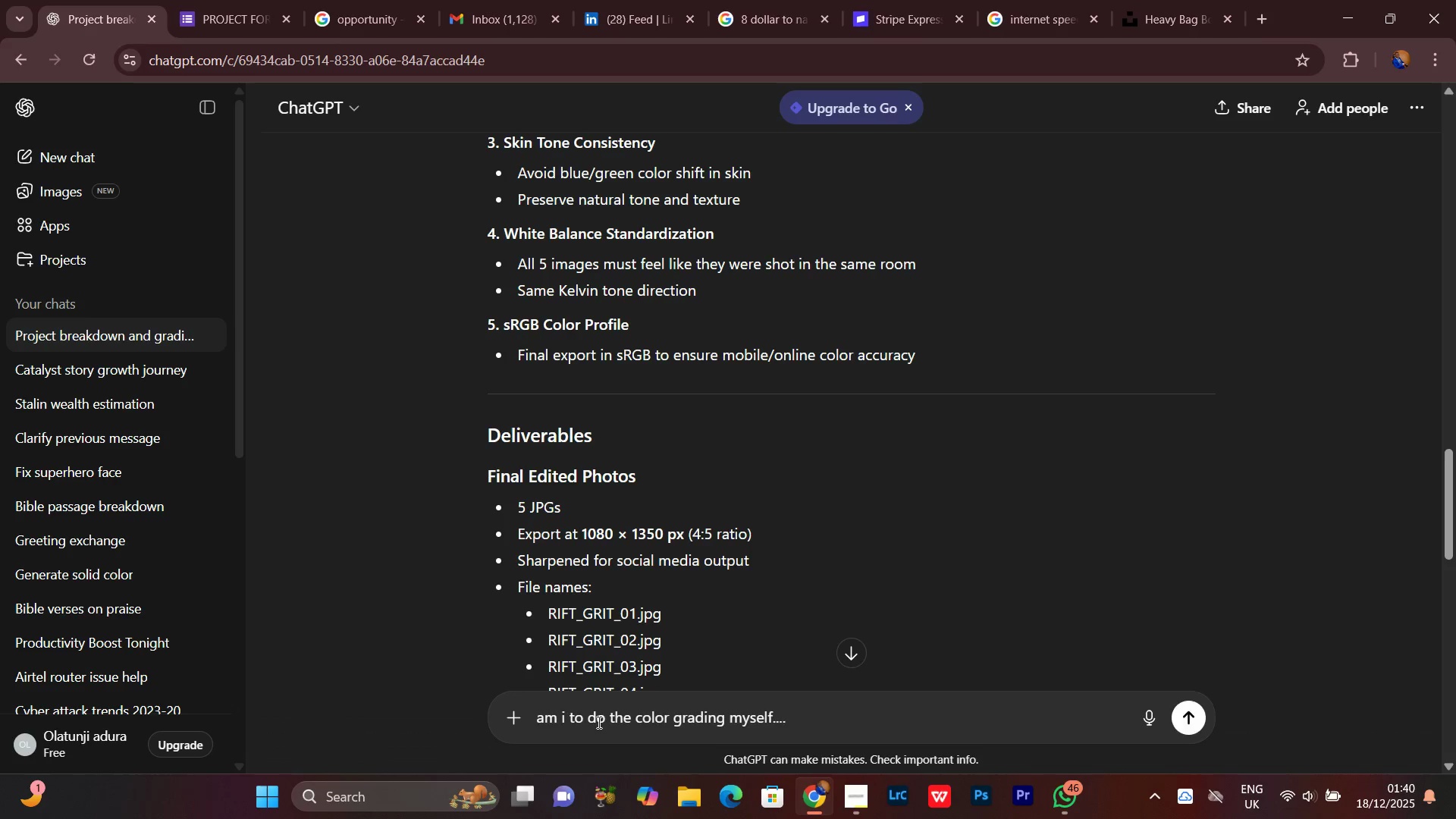 
key(Enter)
 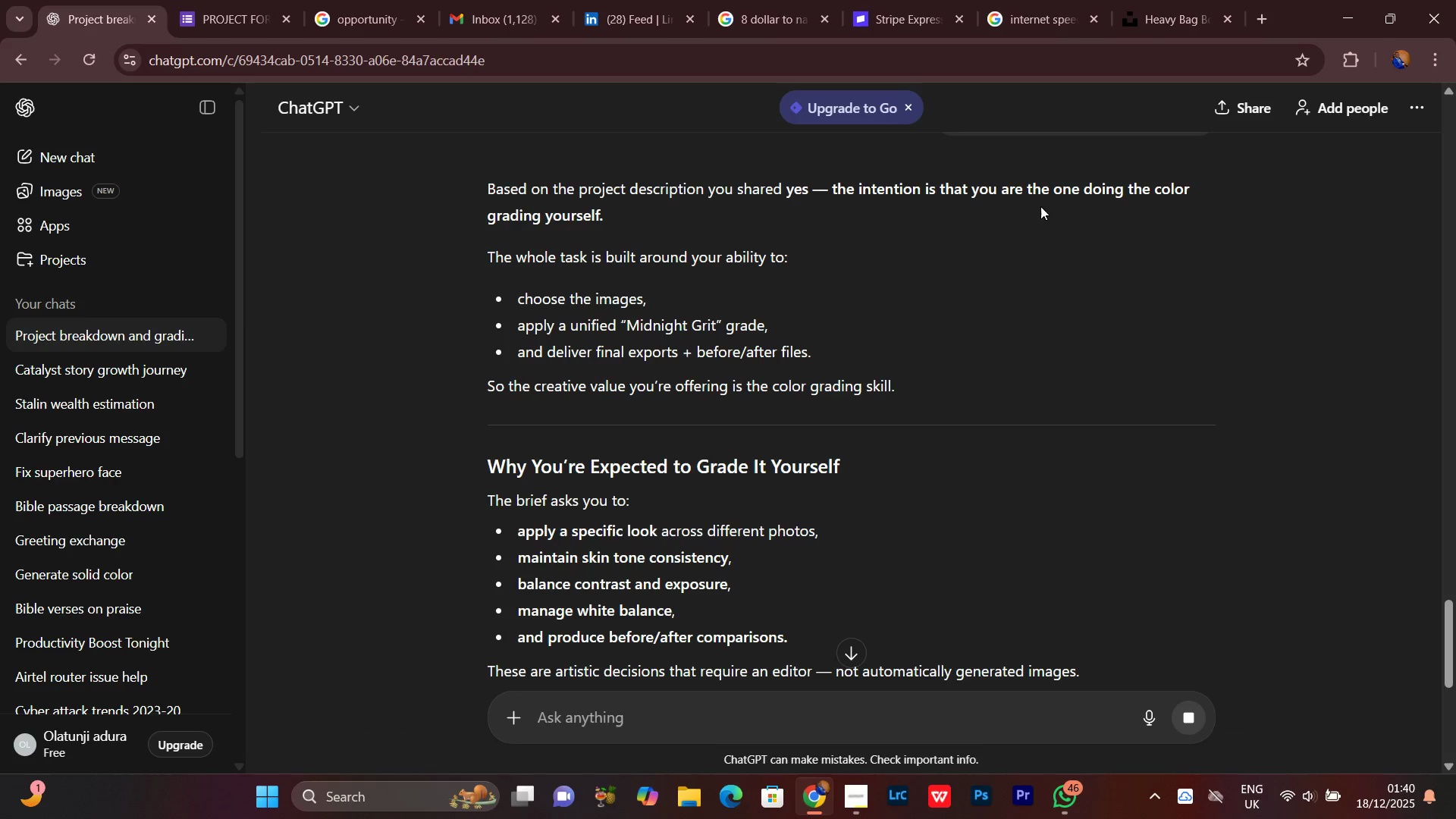 
scroll: coordinate [730, 418], scroll_direction: down, amount: 7.0
 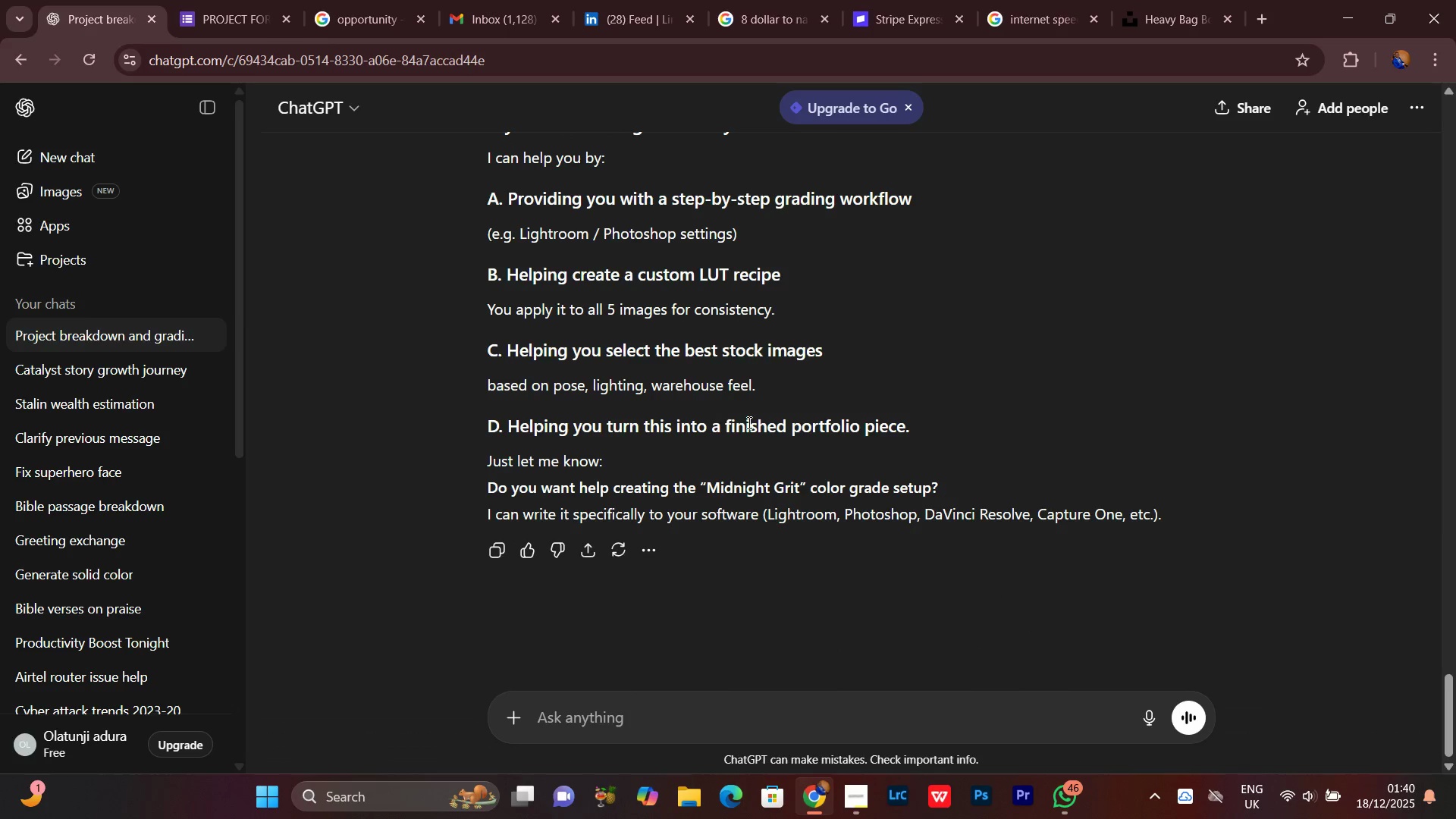 
scroll: coordinate [759, 439], scroll_direction: up, amount: 26.0
 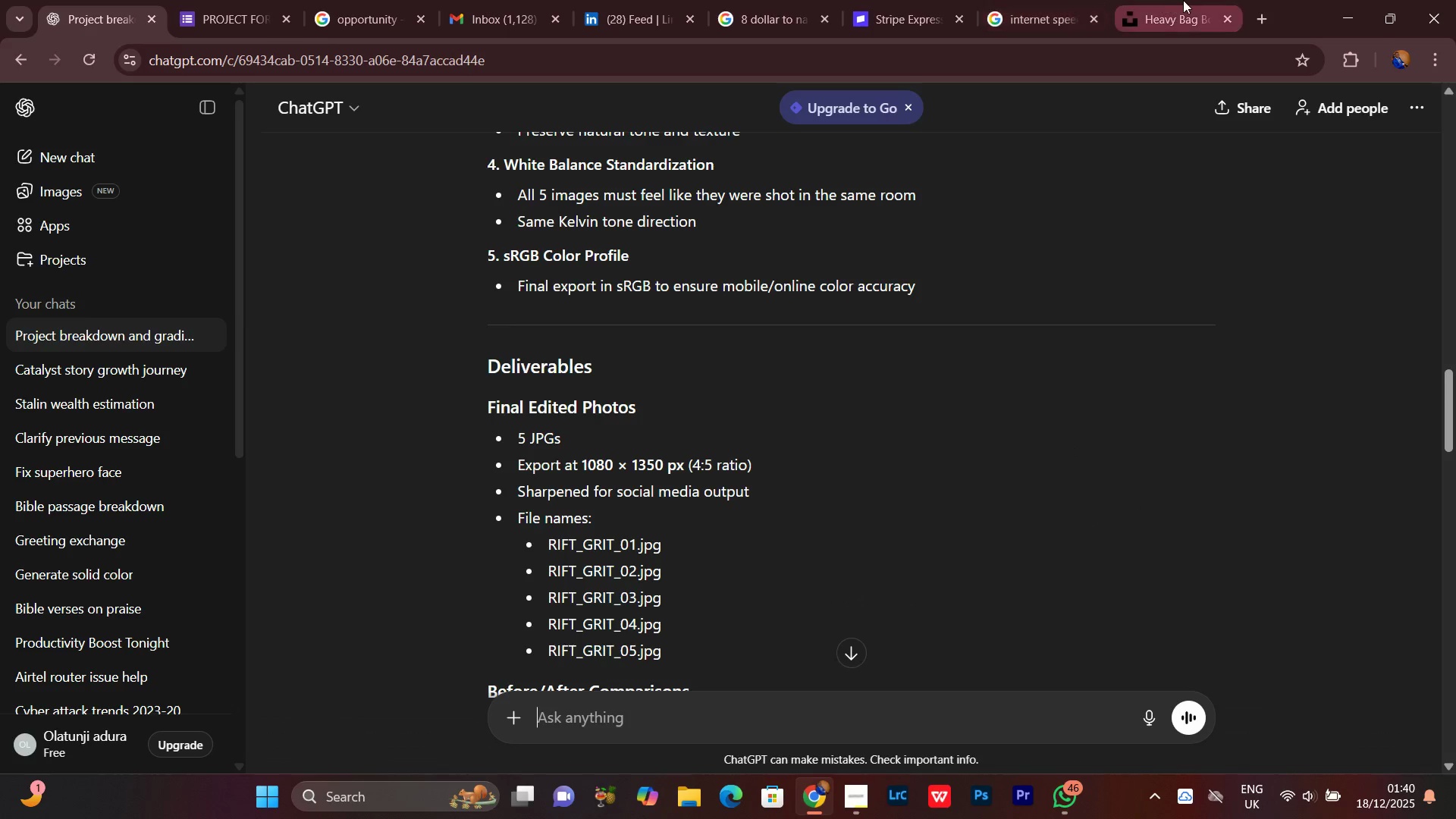 
left_click([1185, 0])
 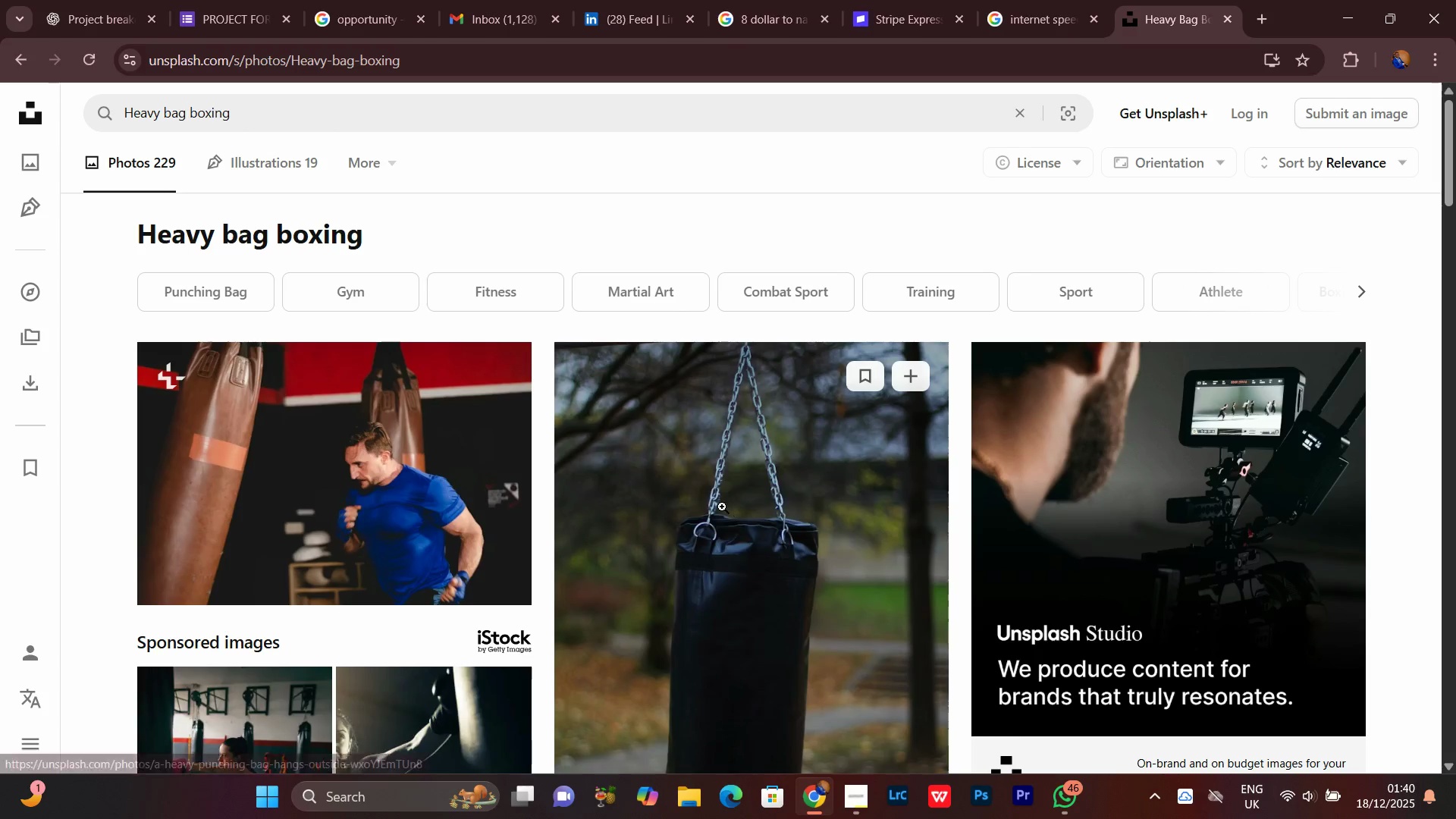 
scroll: coordinate [722, 508], scroll_direction: down, amount: 13.0
 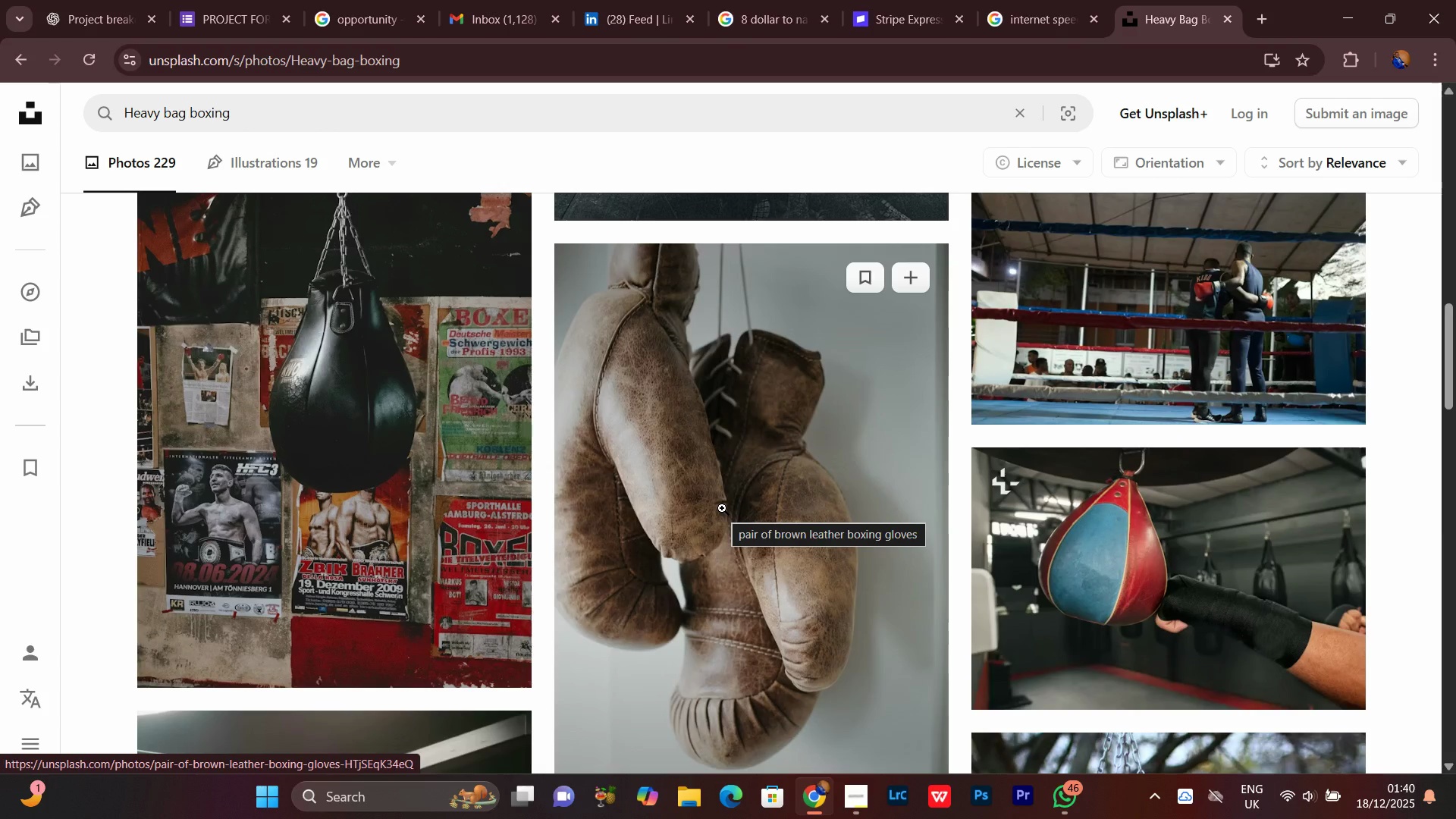 
scroll: coordinate [722, 508], scroll_direction: up, amount: 15.0
 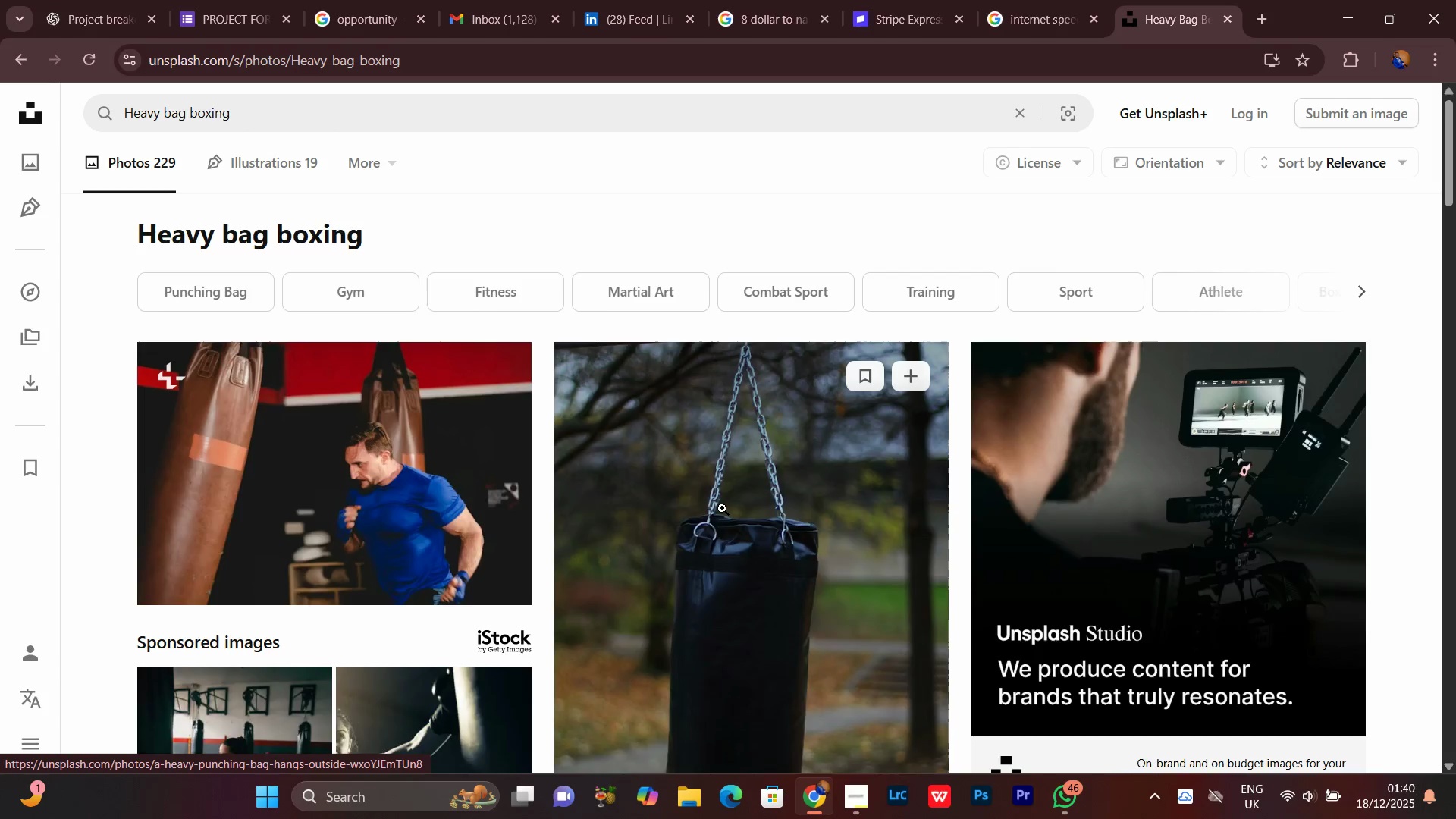 
scroll: coordinate [722, 506], scroll_direction: down, amount: 27.0
 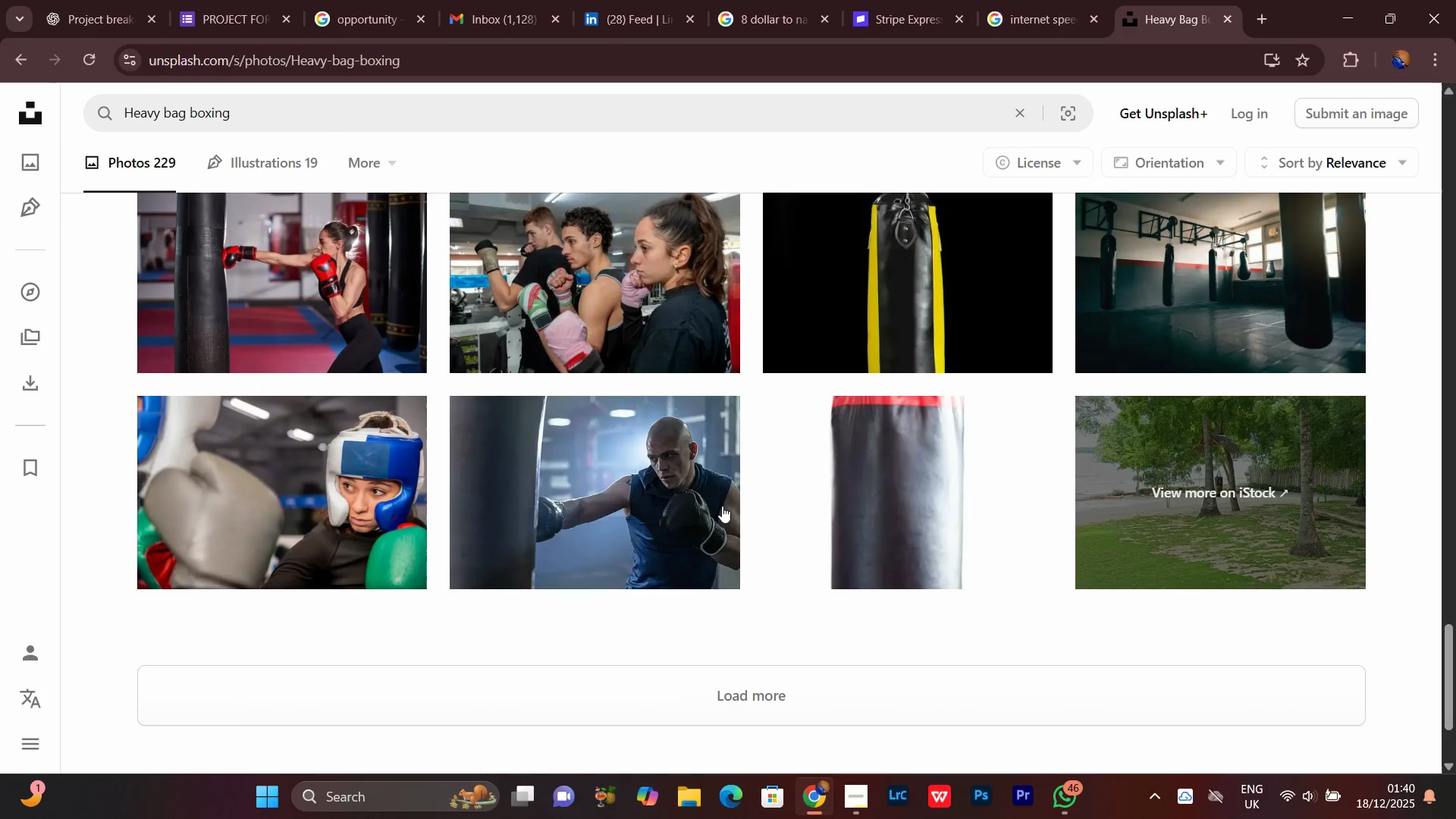 
scroll: coordinate [566, 511], scroll_direction: up, amount: 7.0
 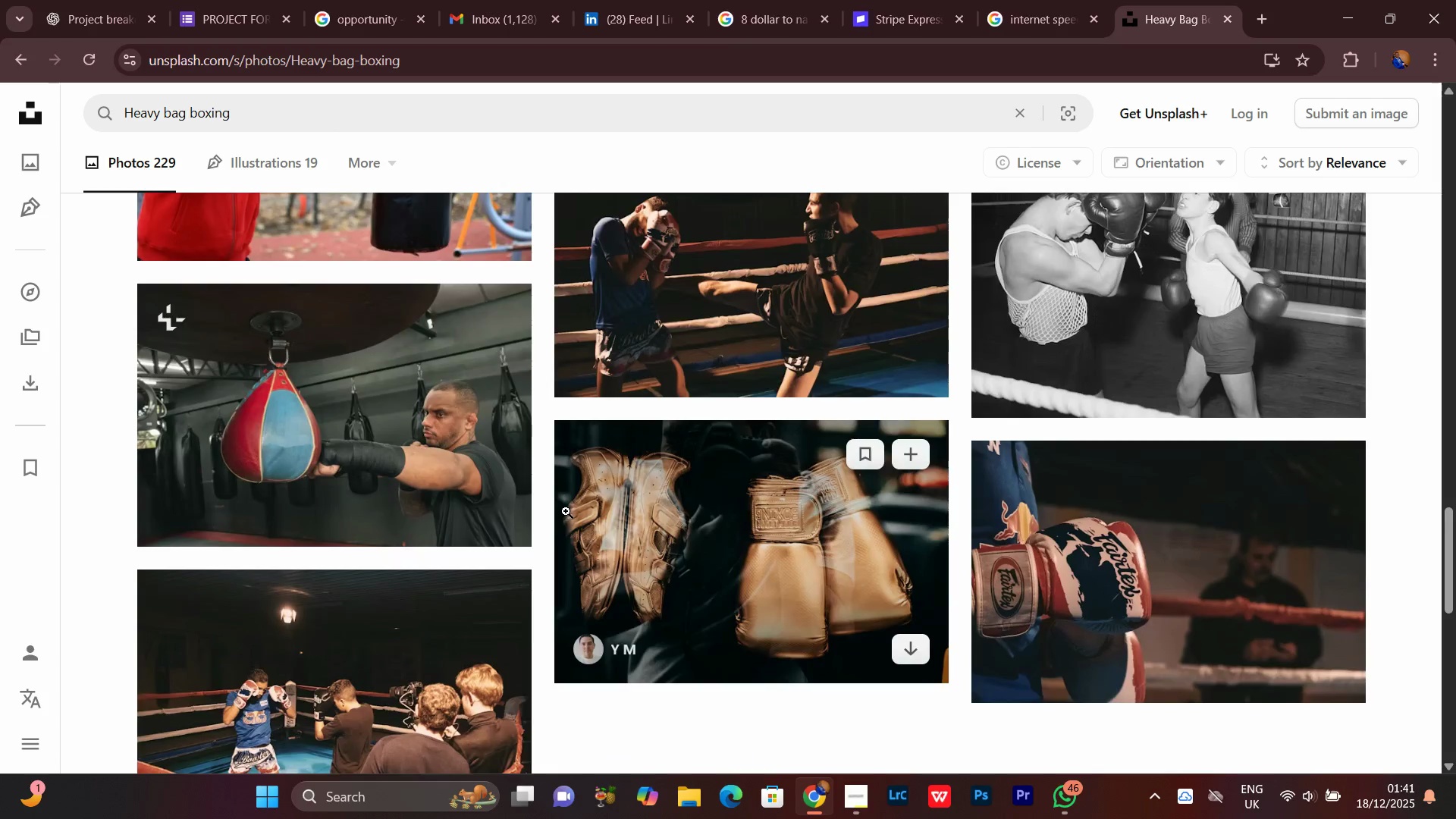 
scroll: coordinate [566, 511], scroll_direction: down, amount: 14.0
 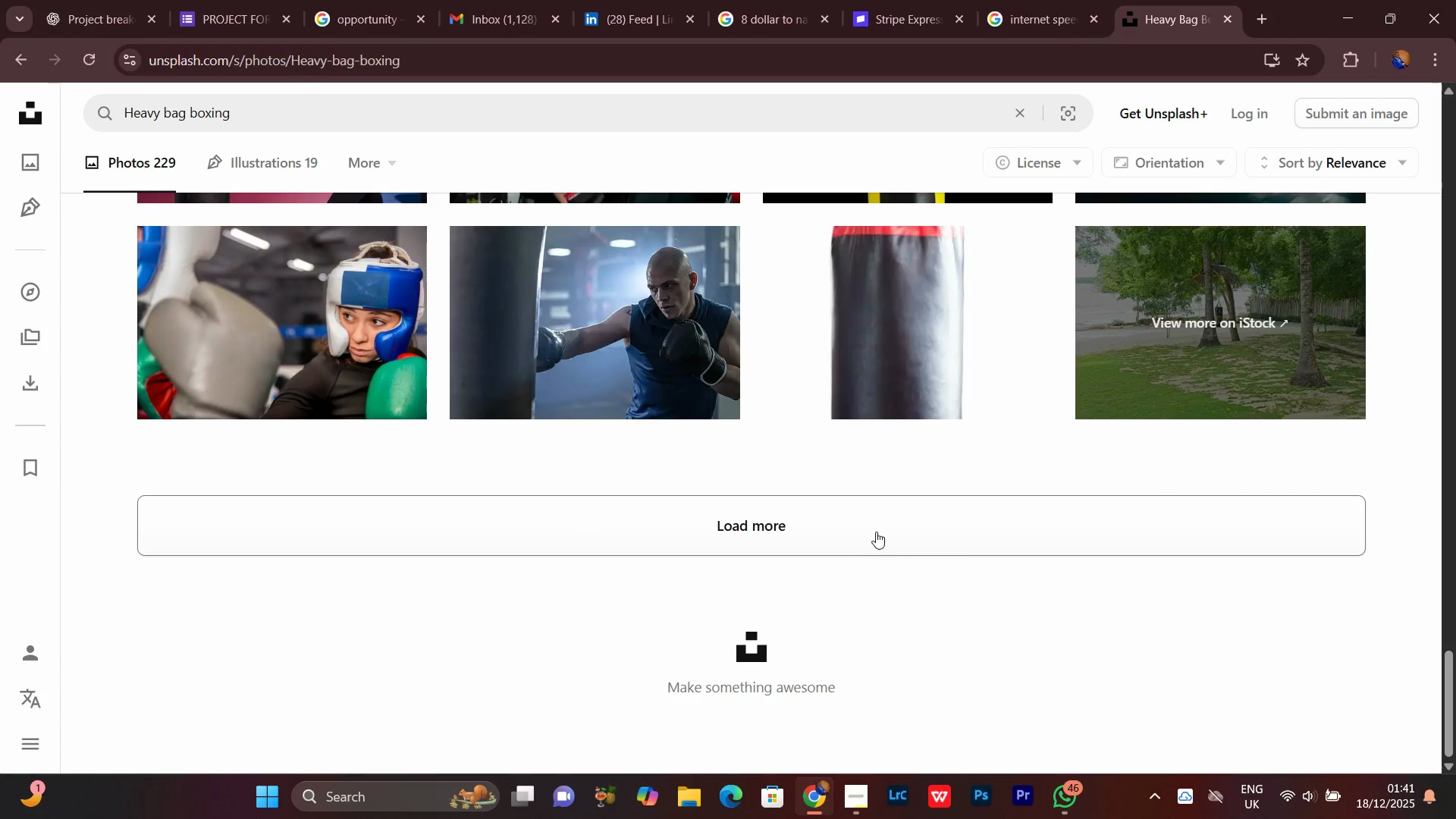 
left_click([861, 529])
 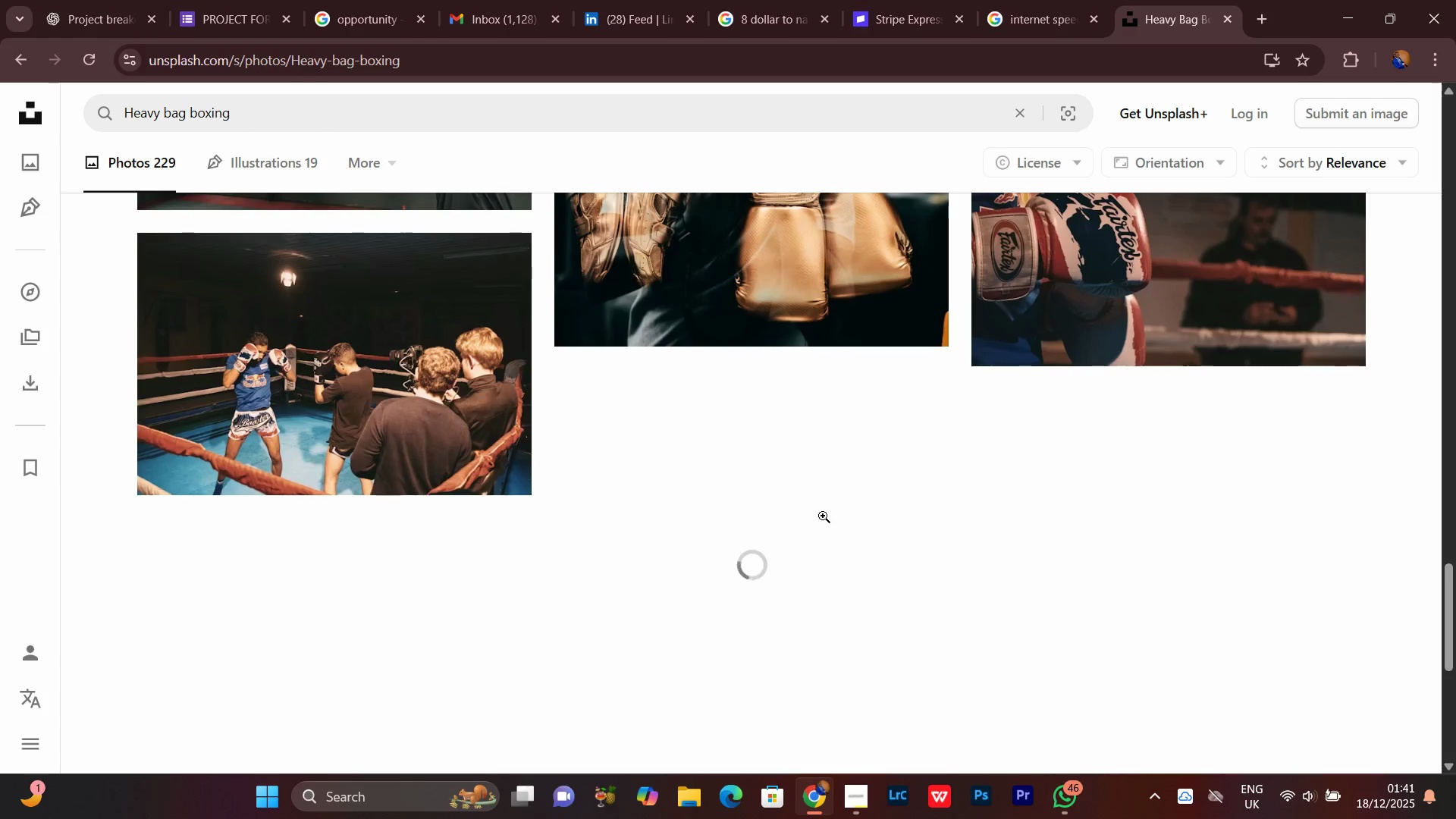 
scroll: coordinate [823, 516], scroll_direction: down, amount: 4.0
 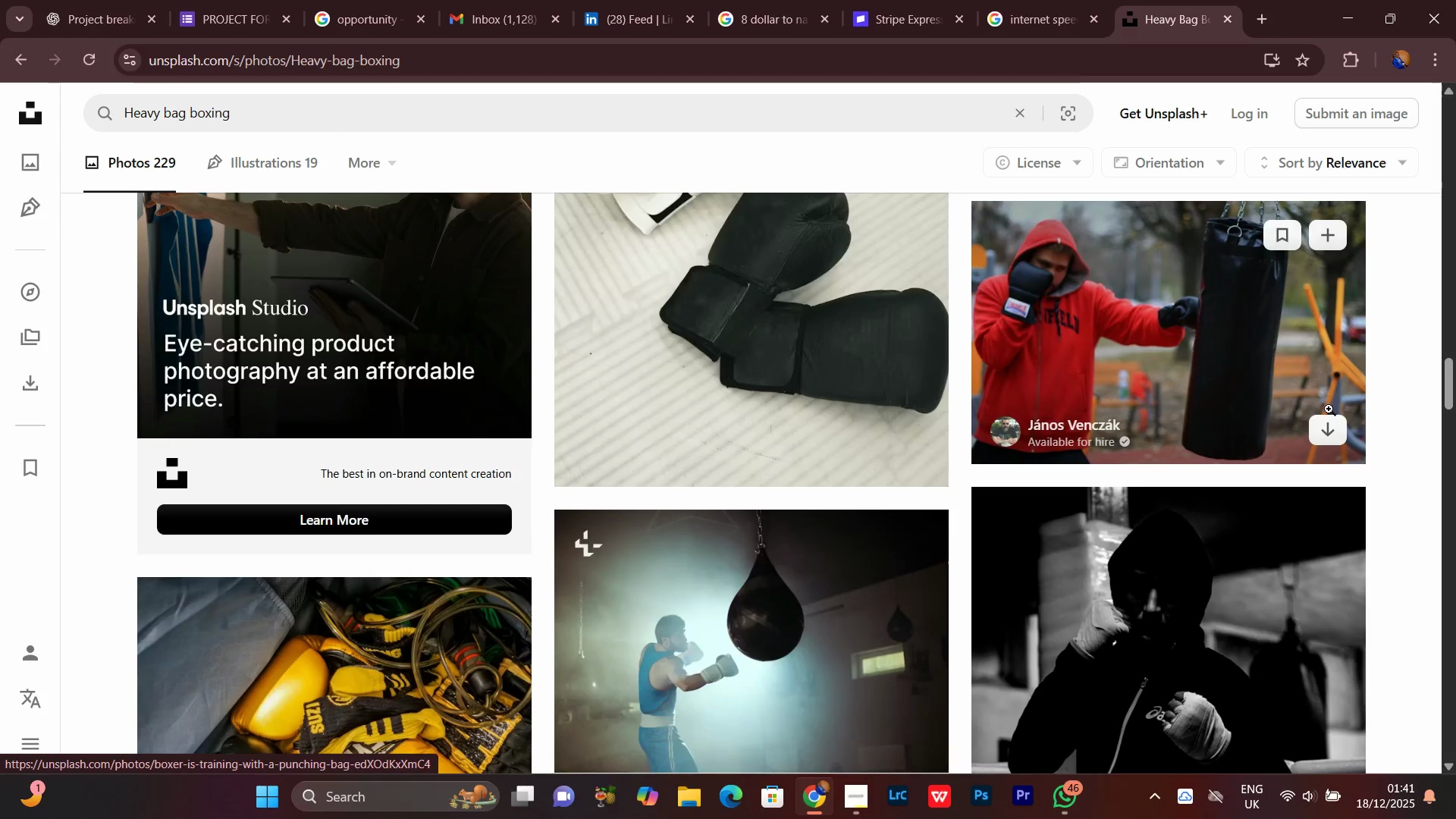 
left_click([1335, 428])
 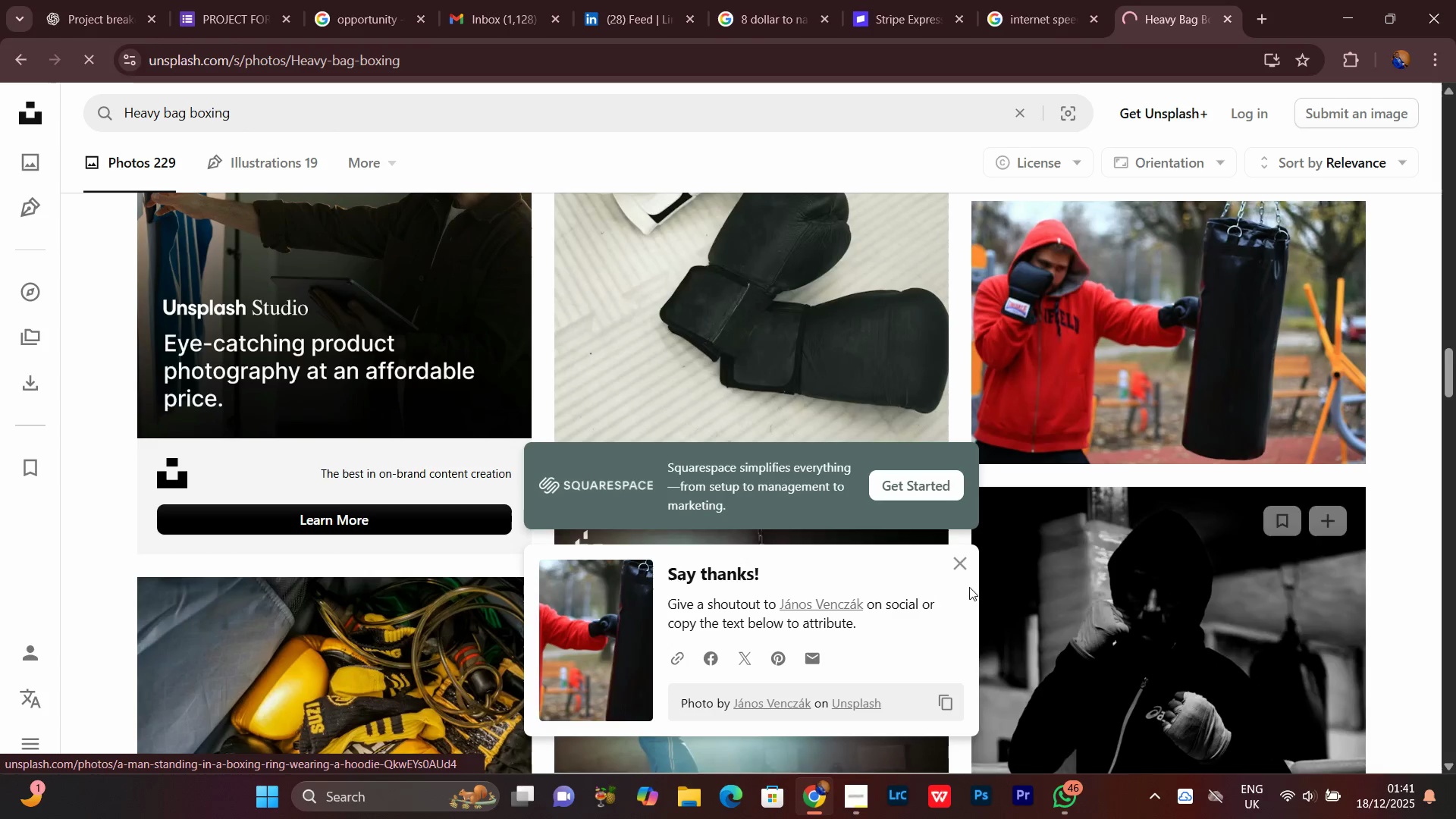 
left_click([964, 566])
 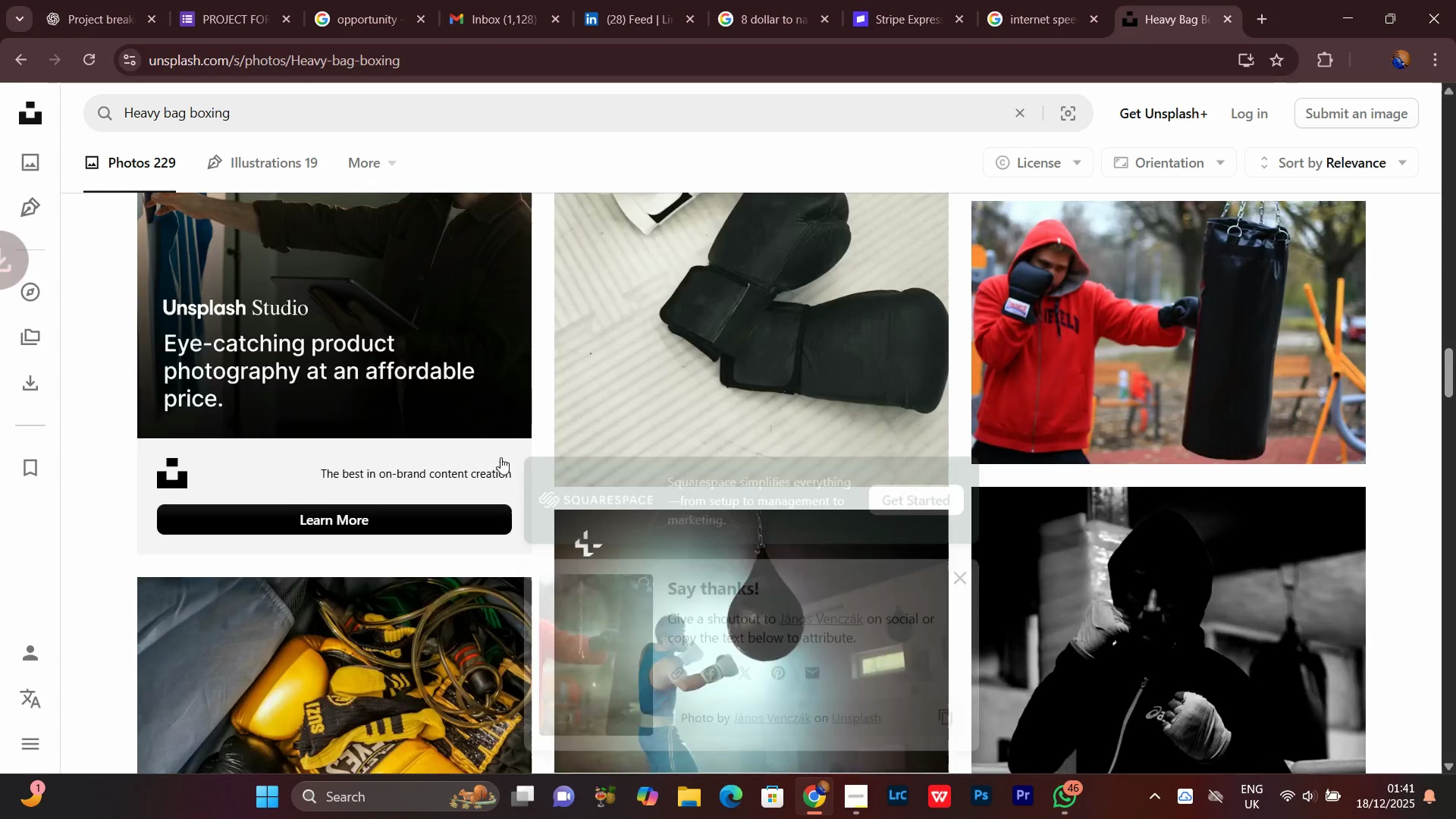 
scroll: coordinate [490, 441], scroll_direction: up, amount: 10.0
 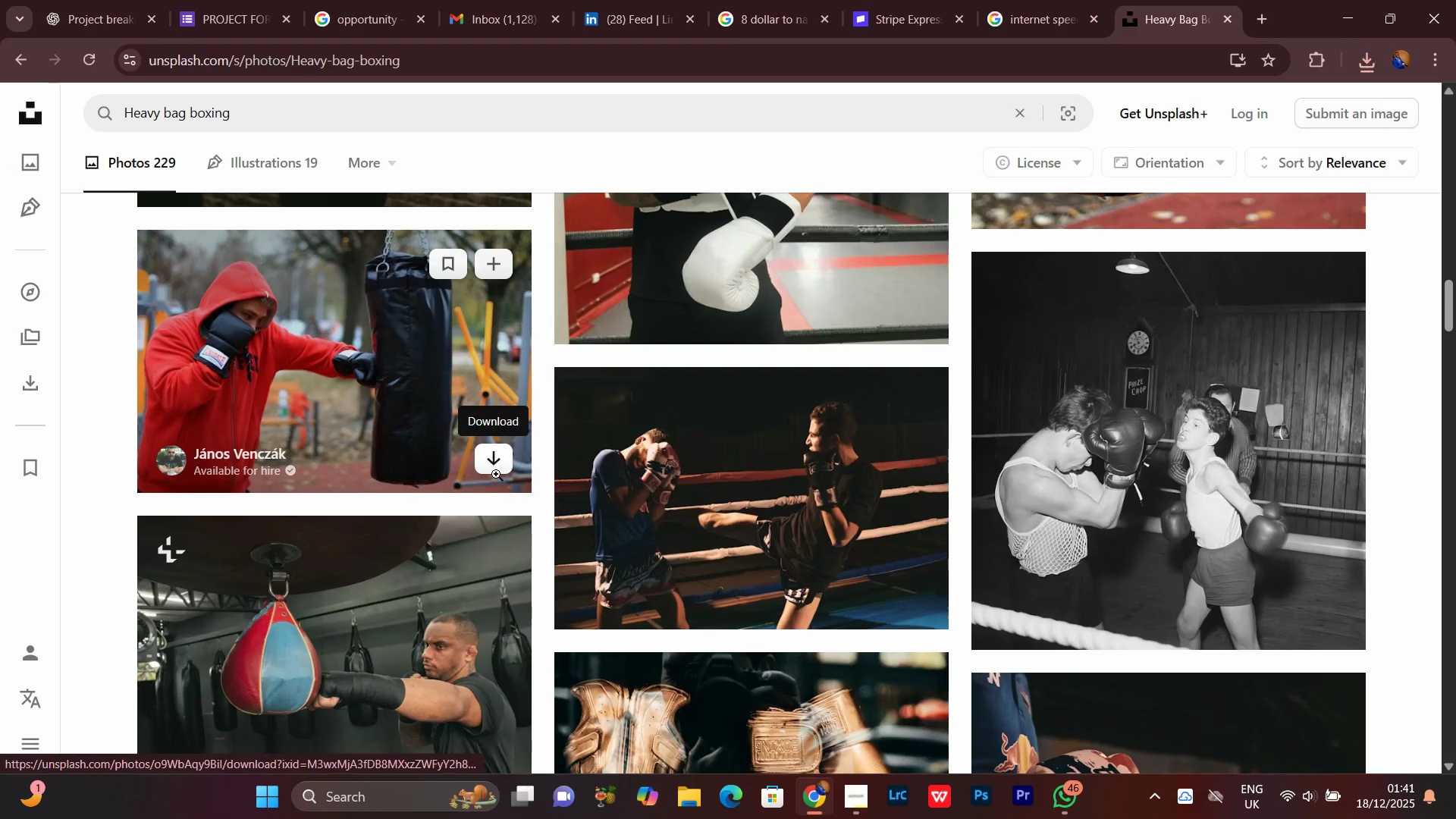 
left_click([499, 462])
 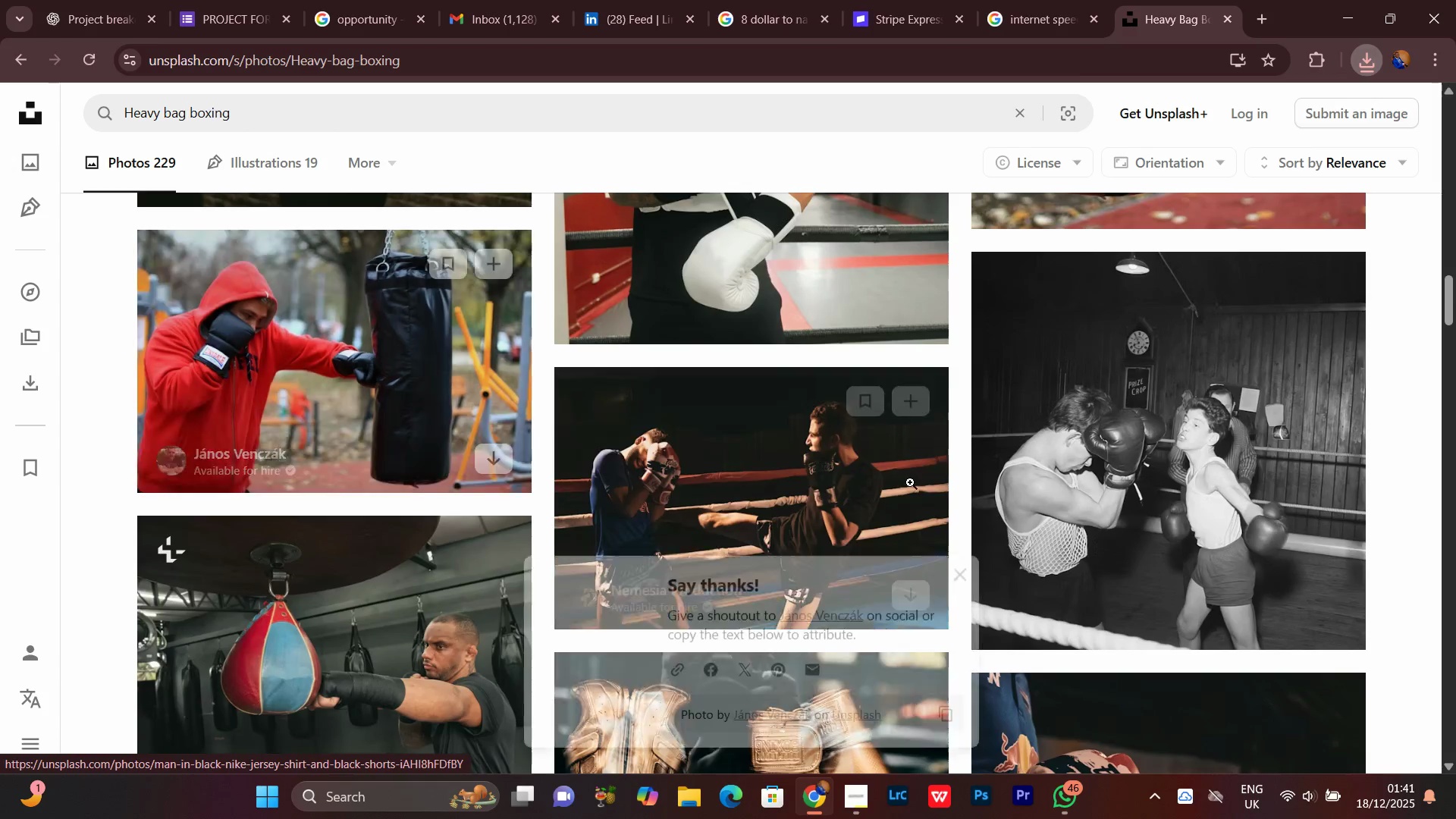 
scroll: coordinate [958, 543], scroll_direction: down, amount: 23.0
 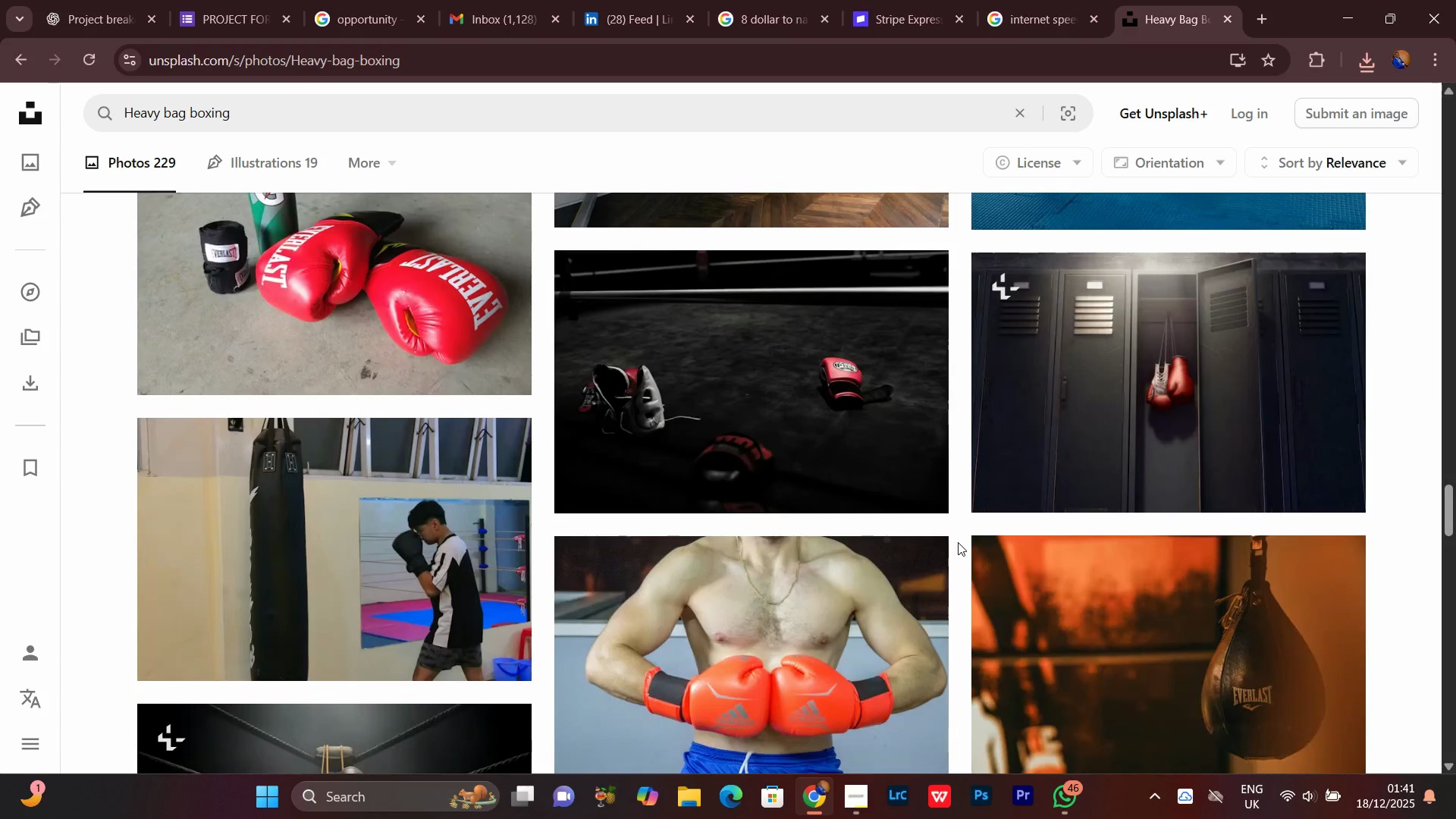 
scroll: coordinate [958, 542], scroll_direction: down, amount: 3.0
 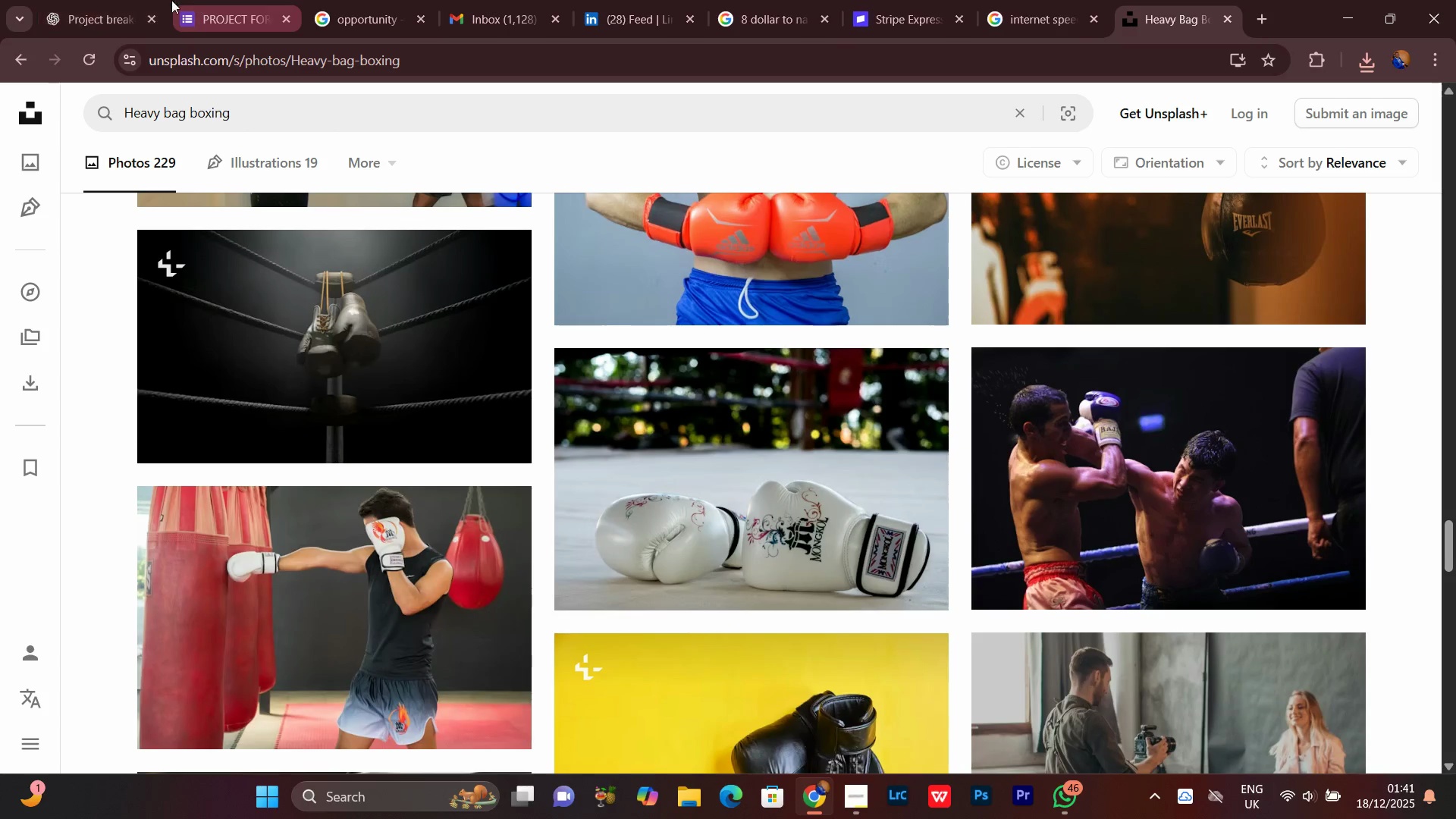 
left_click([94, 0])
 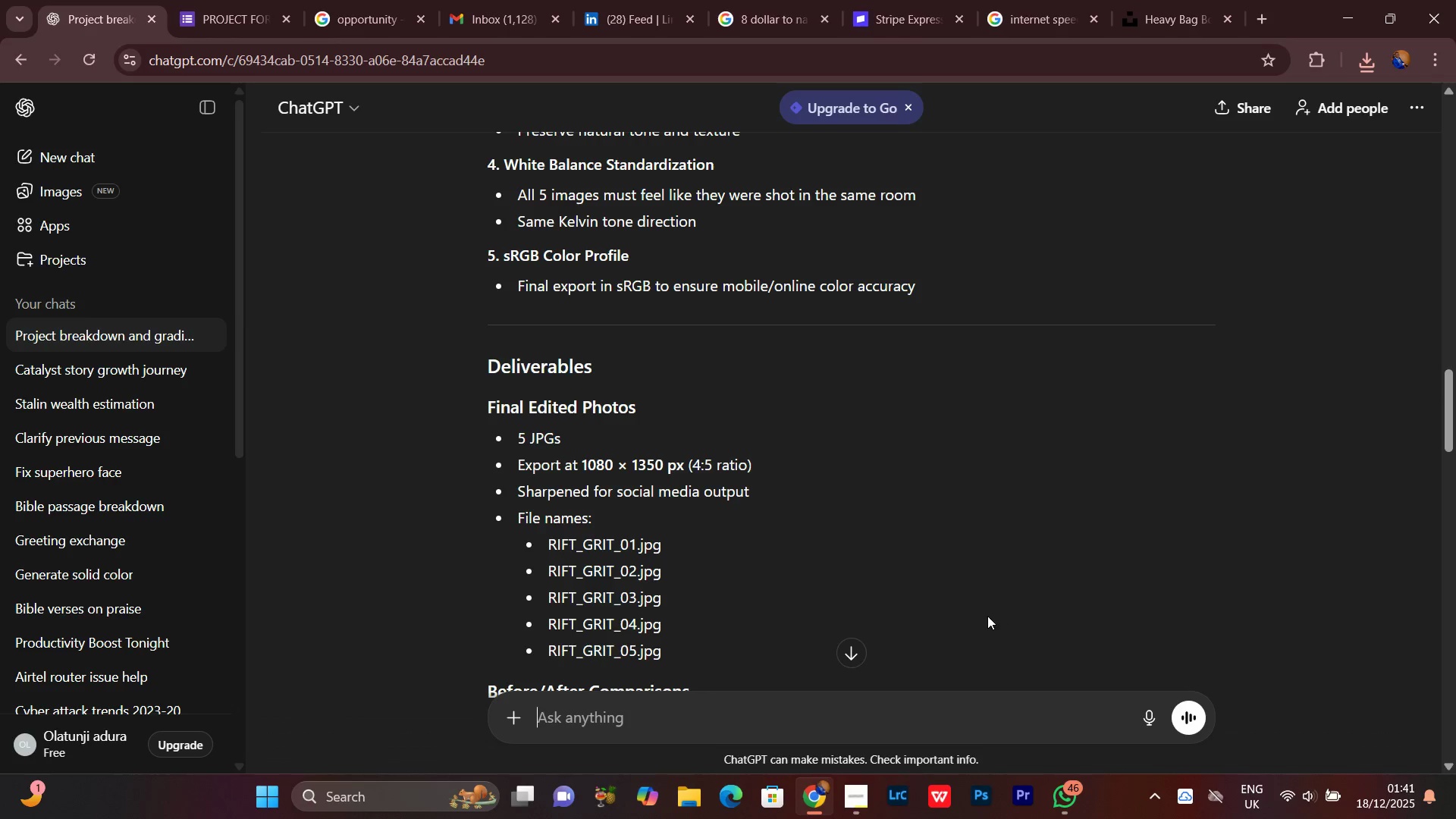 
scroll: coordinate [695, 526], scroll_direction: up, amount: 8.0
 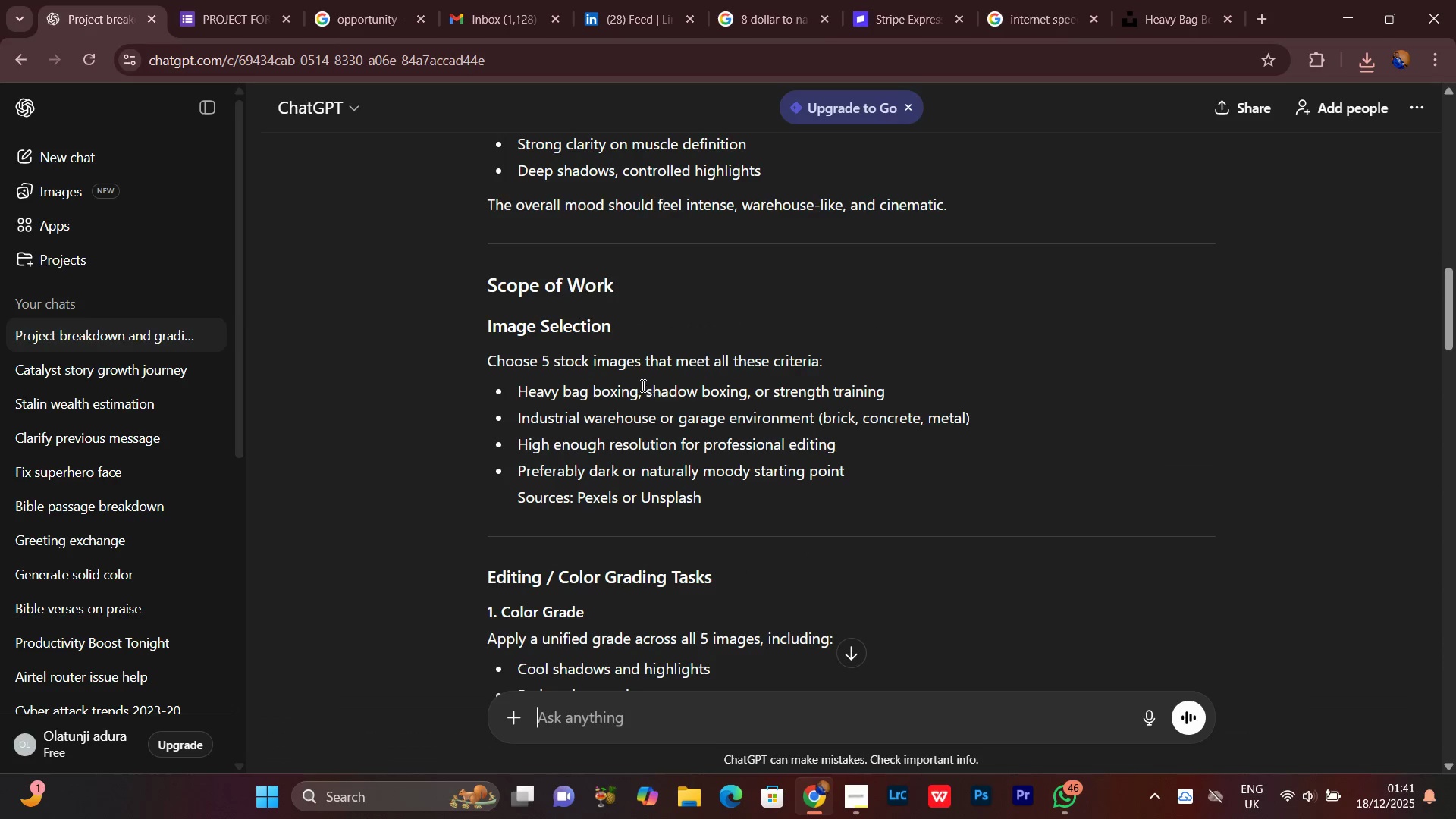 
left_click_drag(start_coordinate=[775, 391], to_coordinate=[902, 398])
 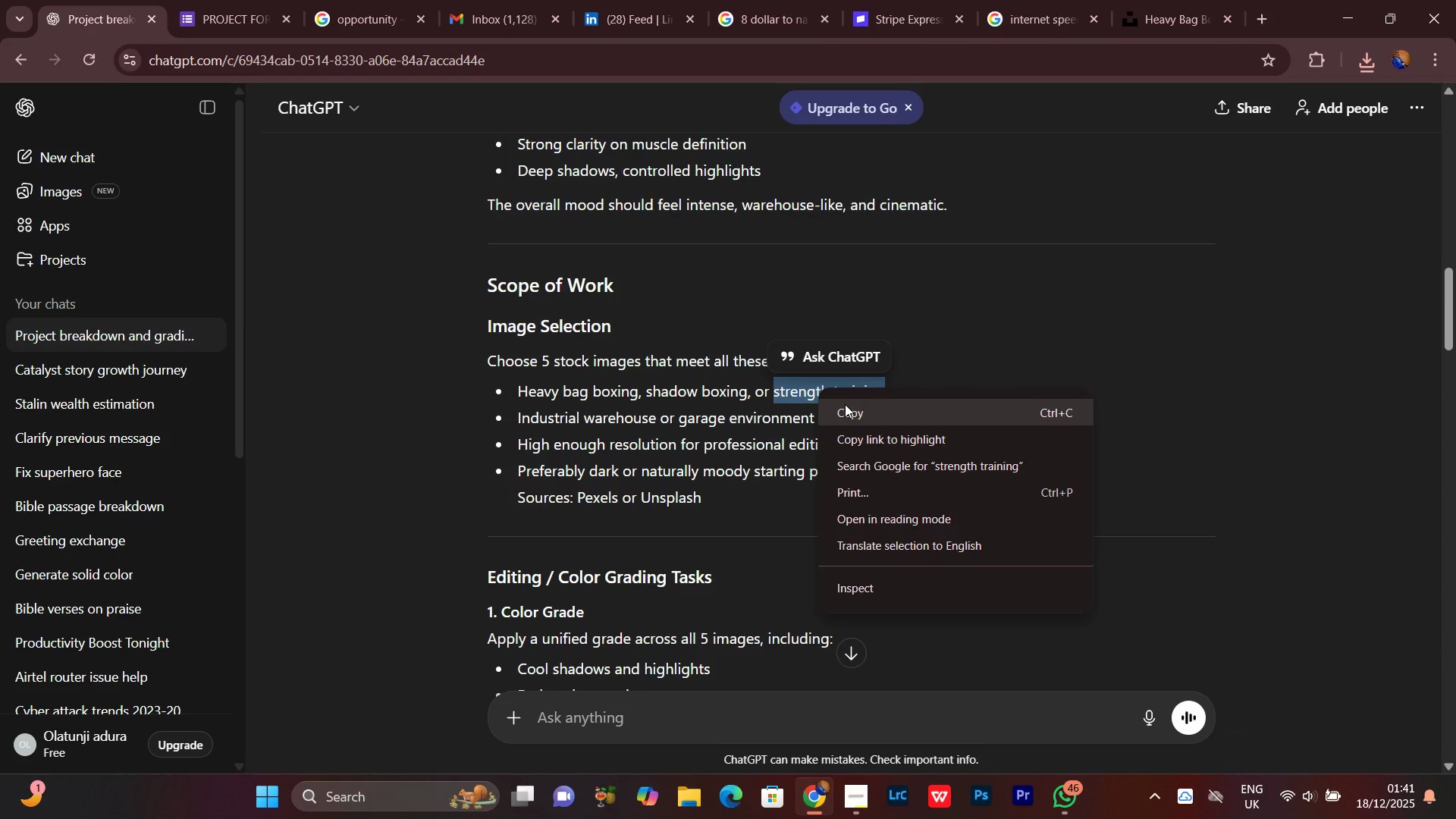 
double_click([960, 388])
 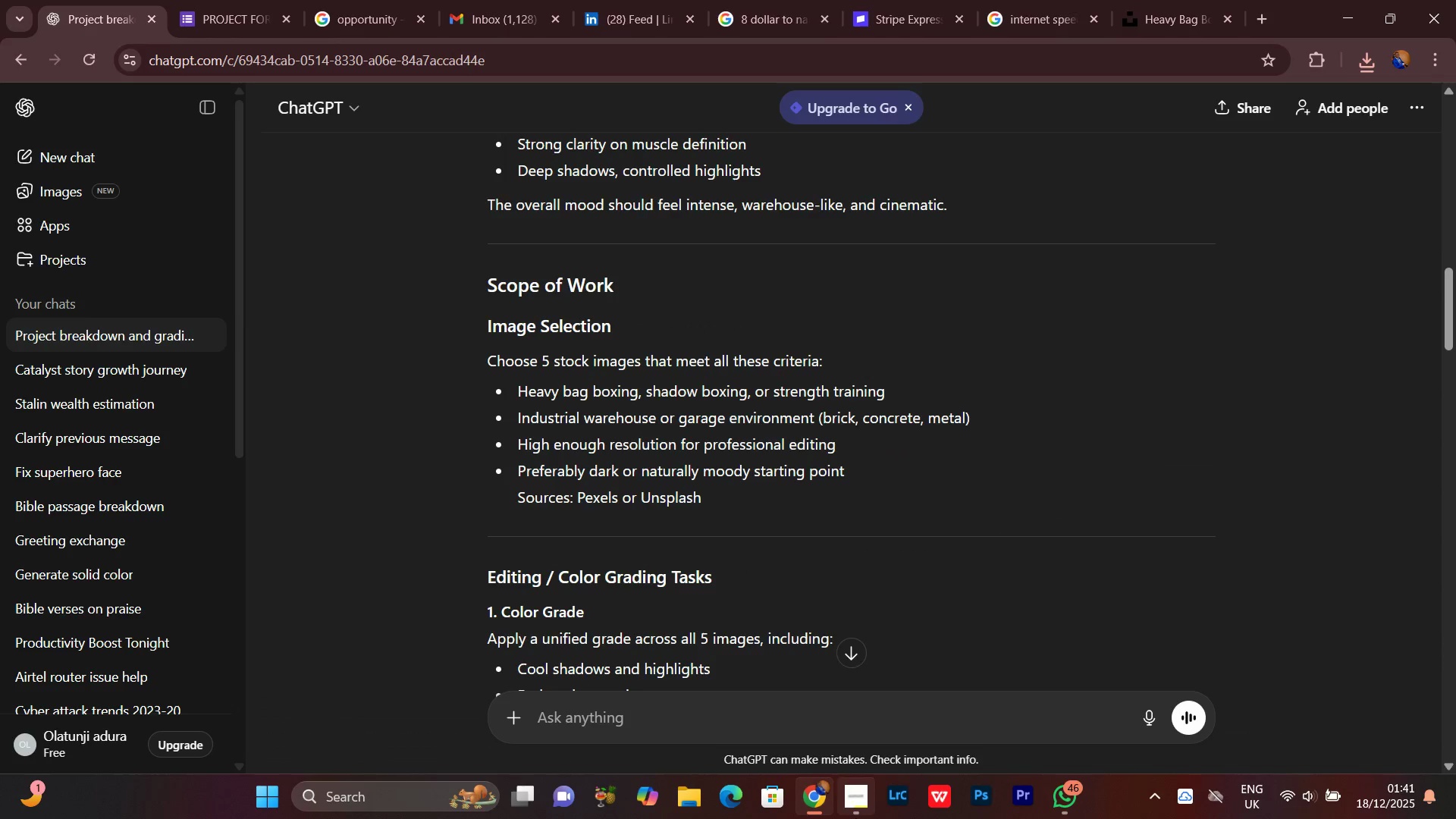 
left_click([855, 818])